 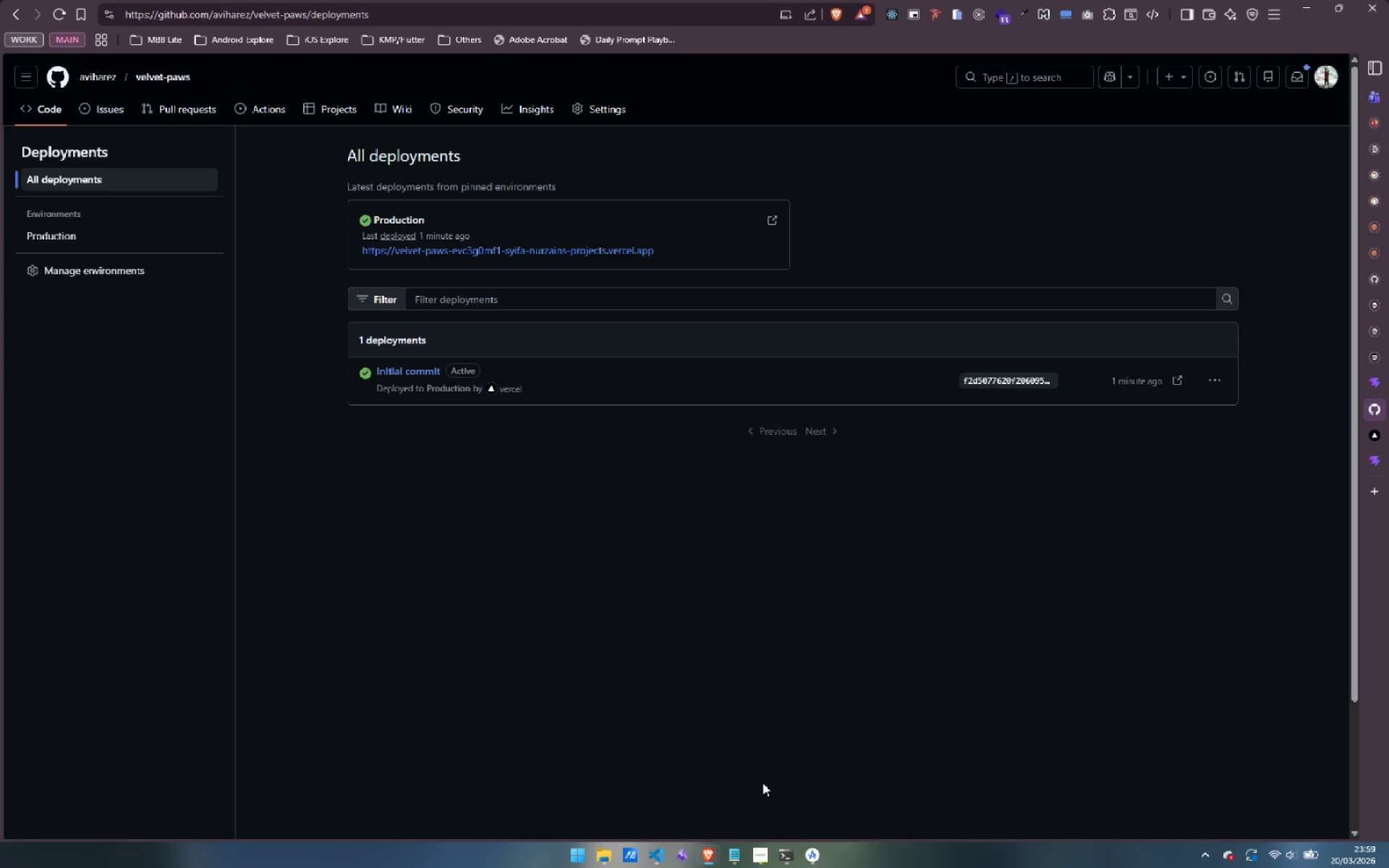 
left_click([1312, 451])
 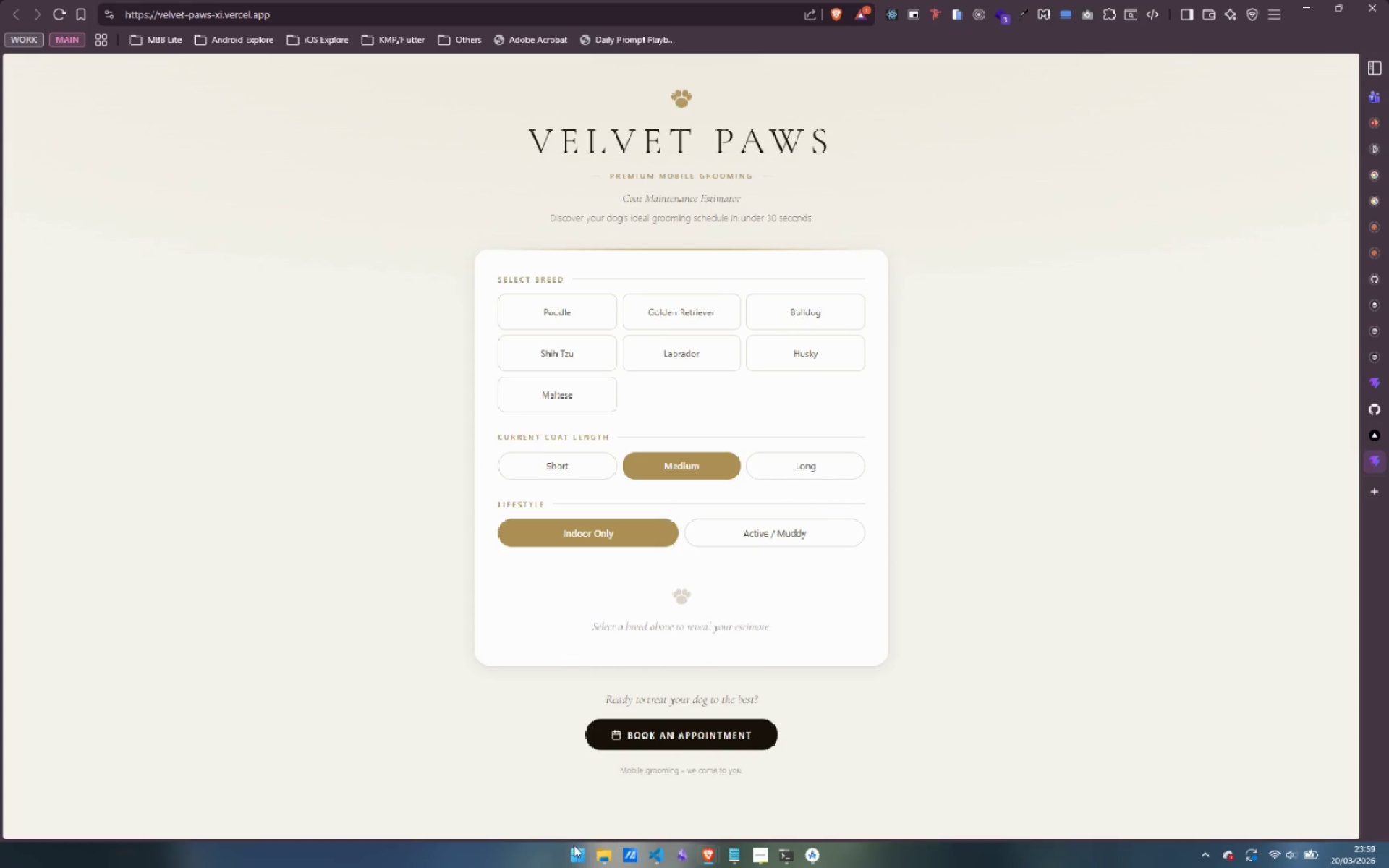 
left_click([577, 860])
 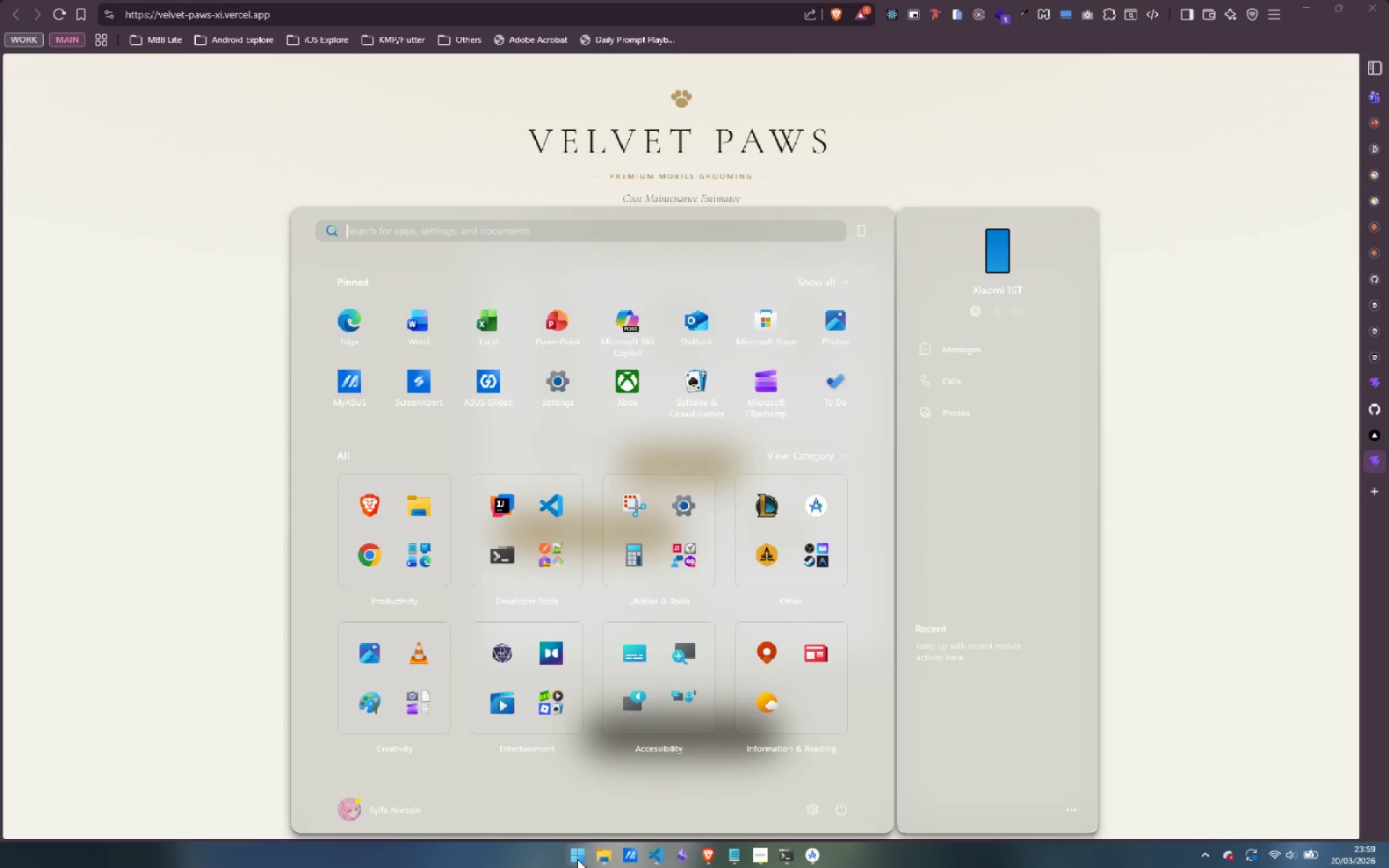 
type(obs)
 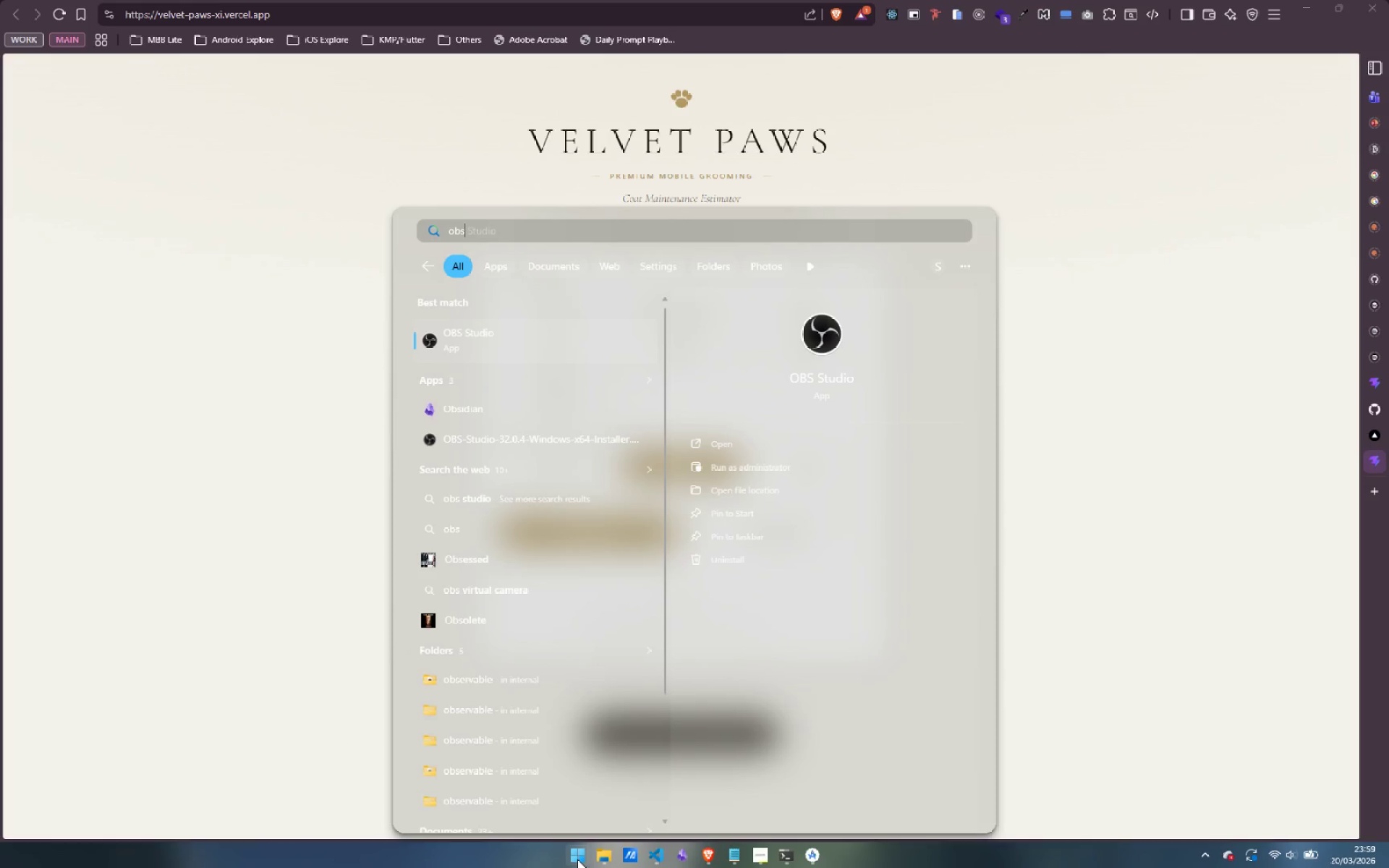 
key(Enter)
 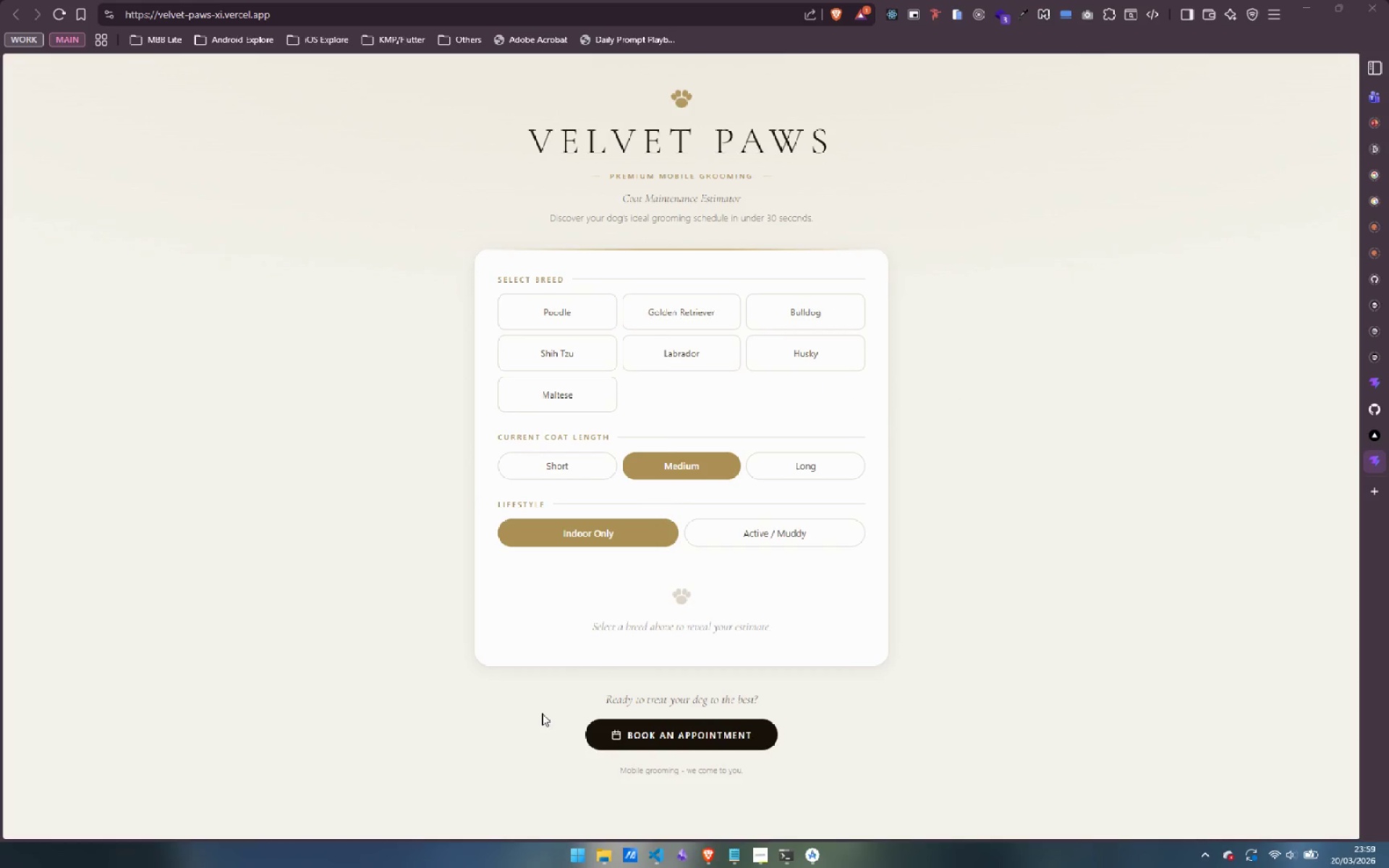 
wait(11.27)
 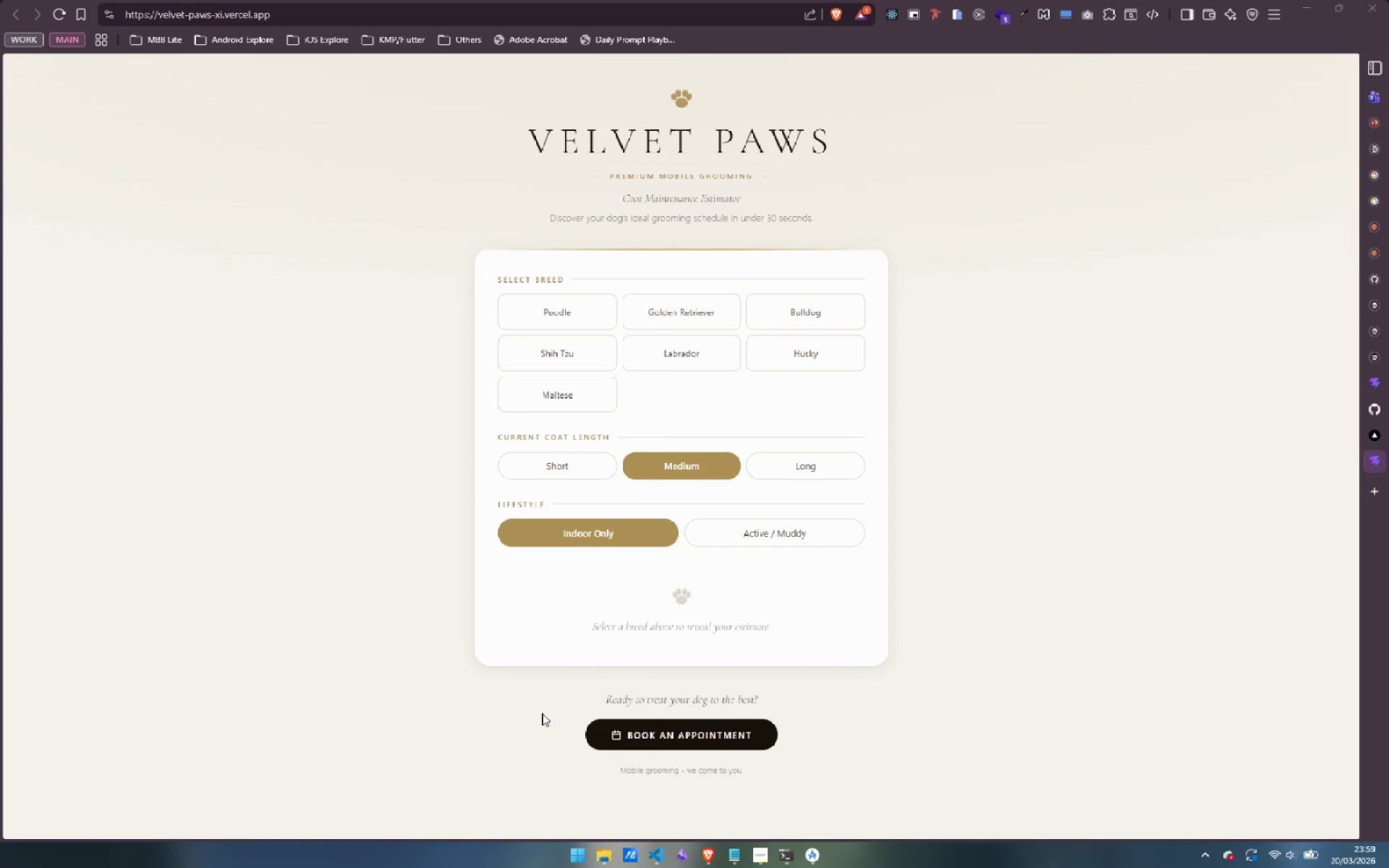 
right_click([378, 696])
 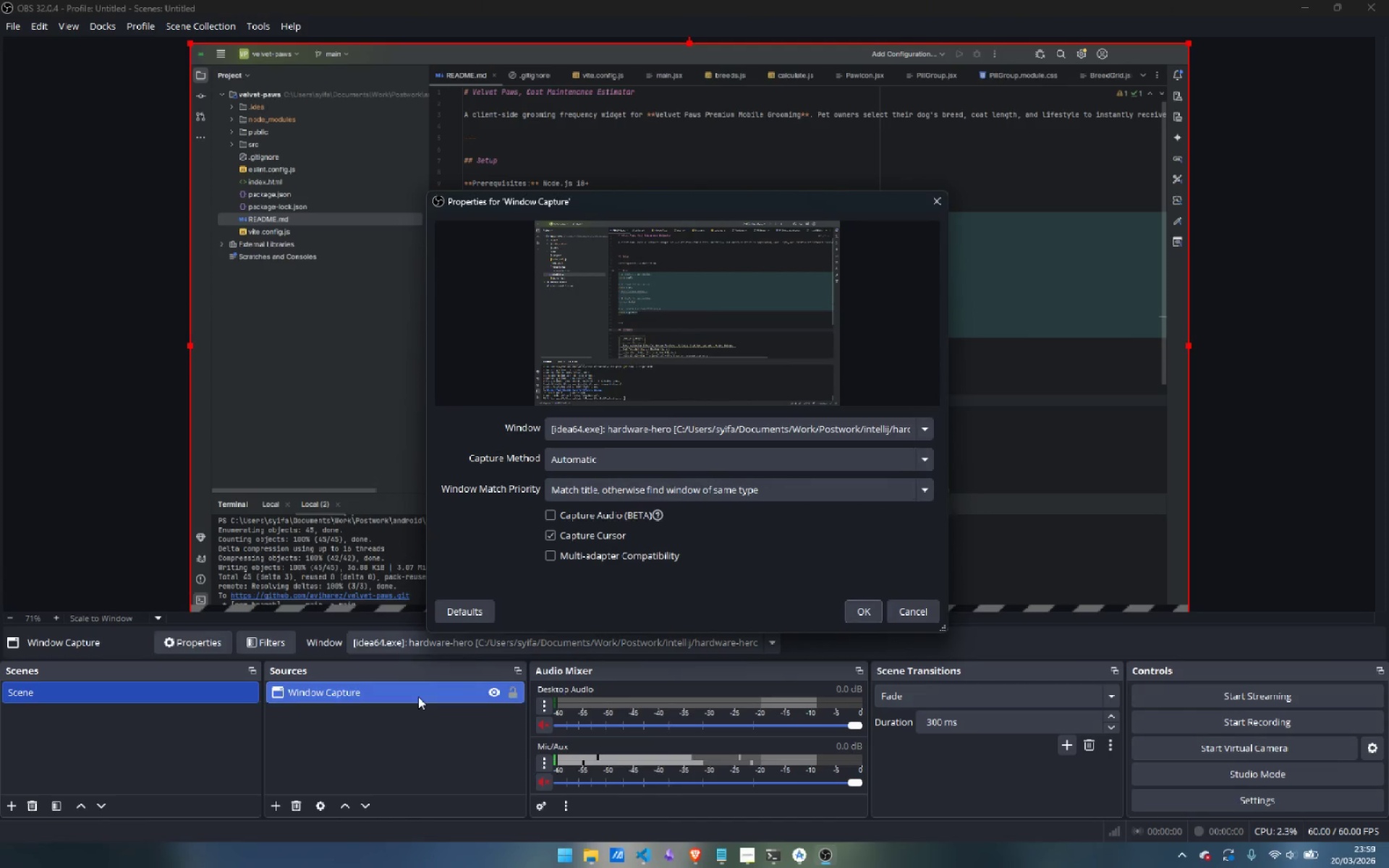 
left_click([686, 427])
 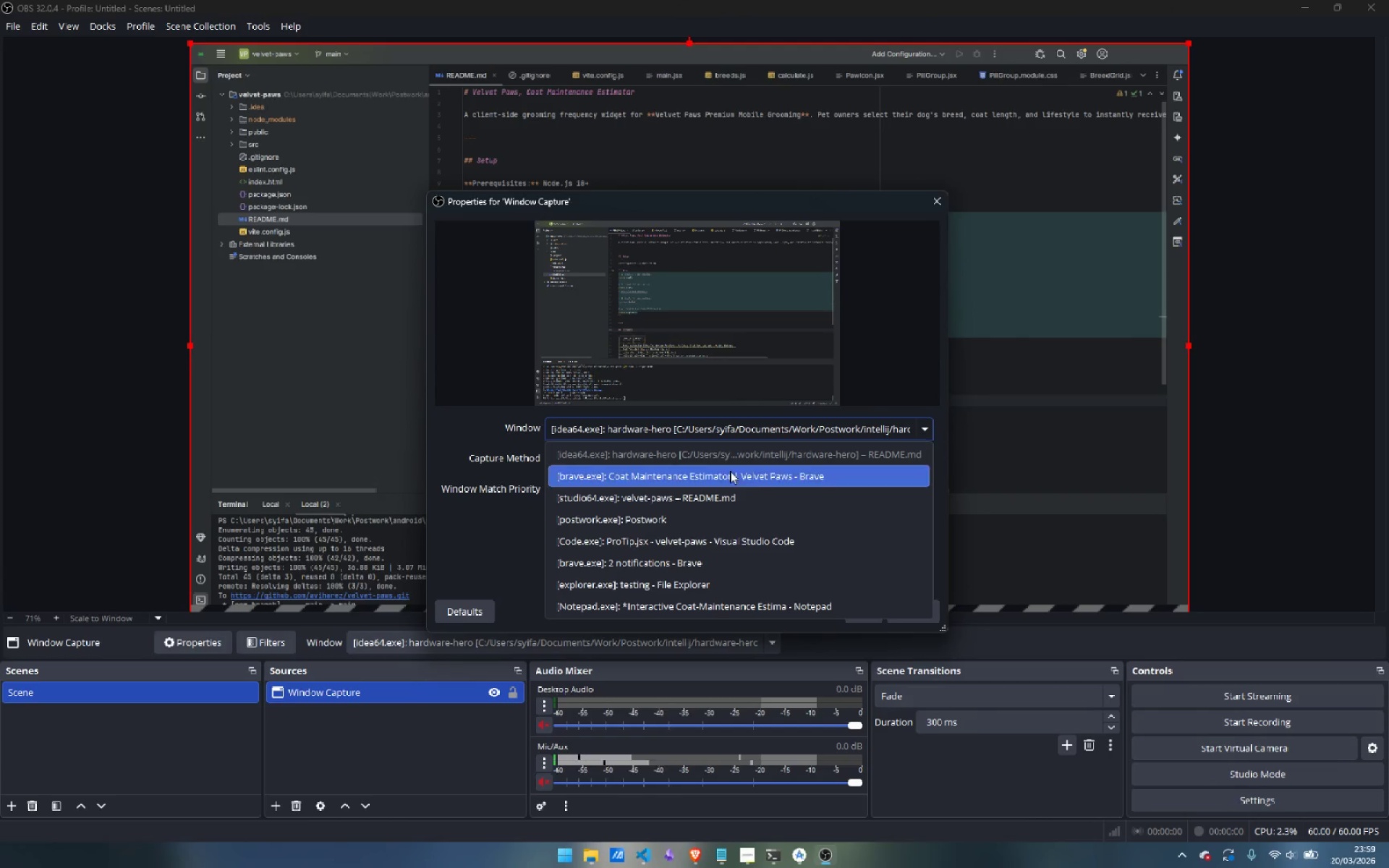 
left_click([762, 484])
 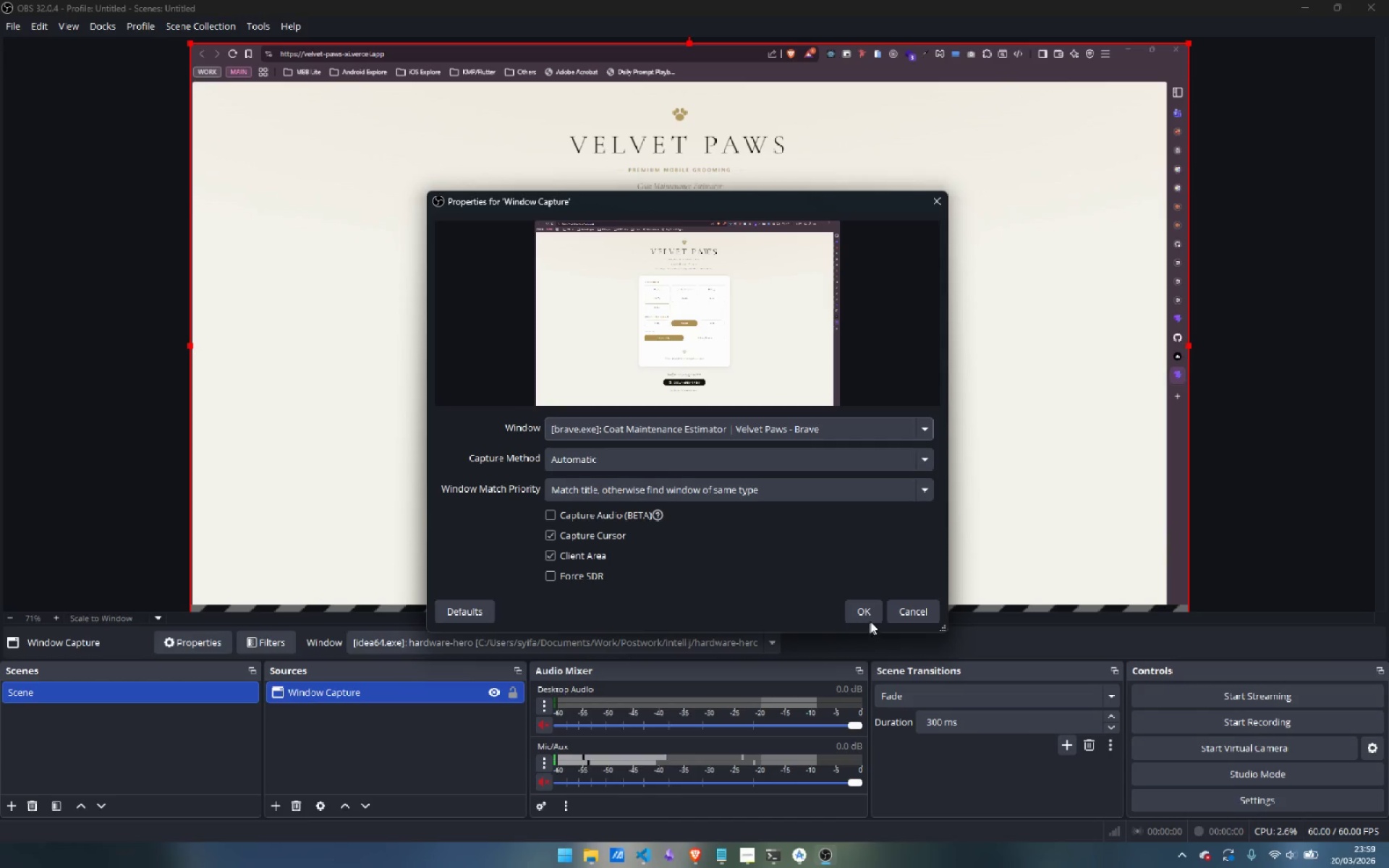 
left_click([870, 614])
 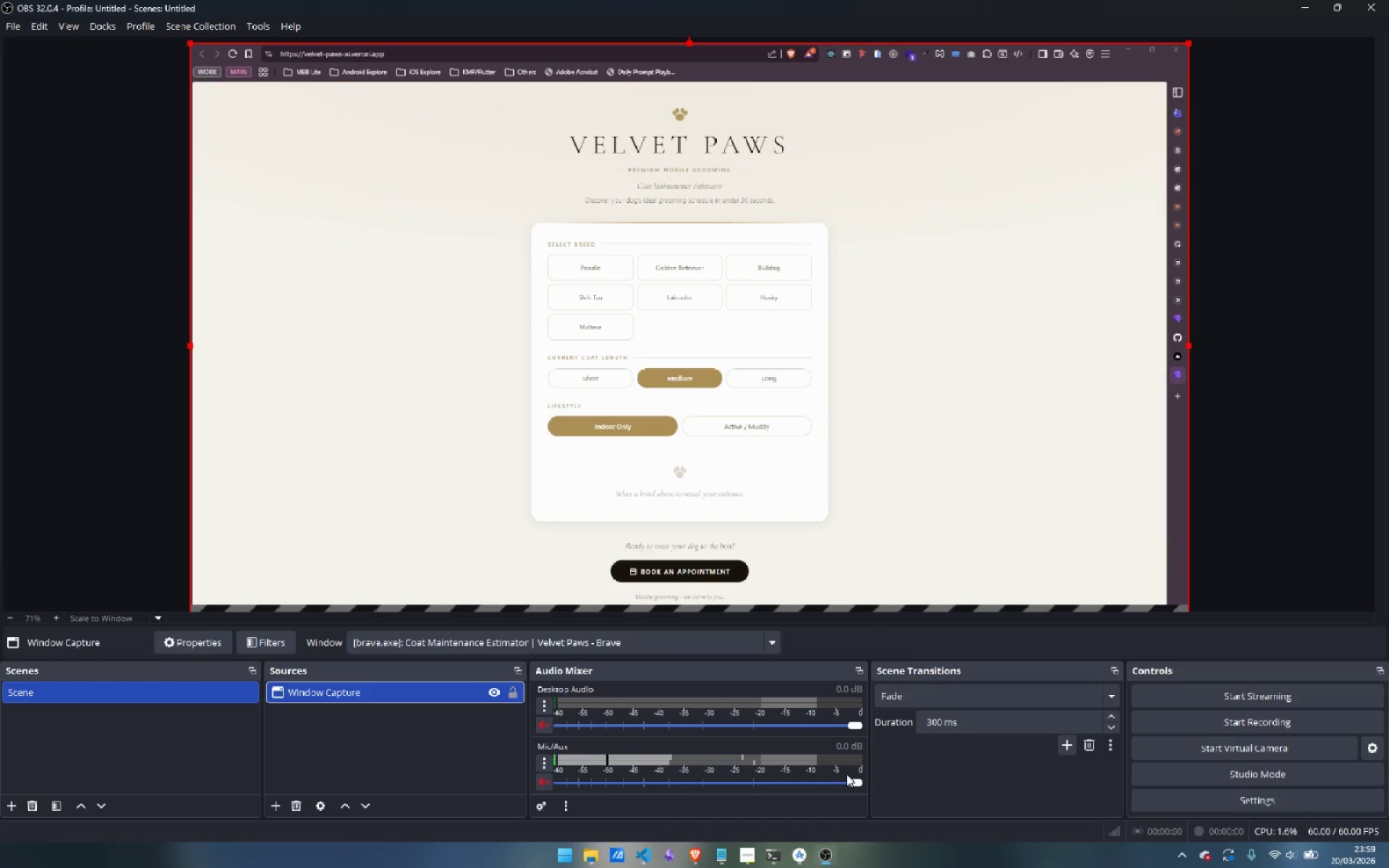 
wait(8.22)
 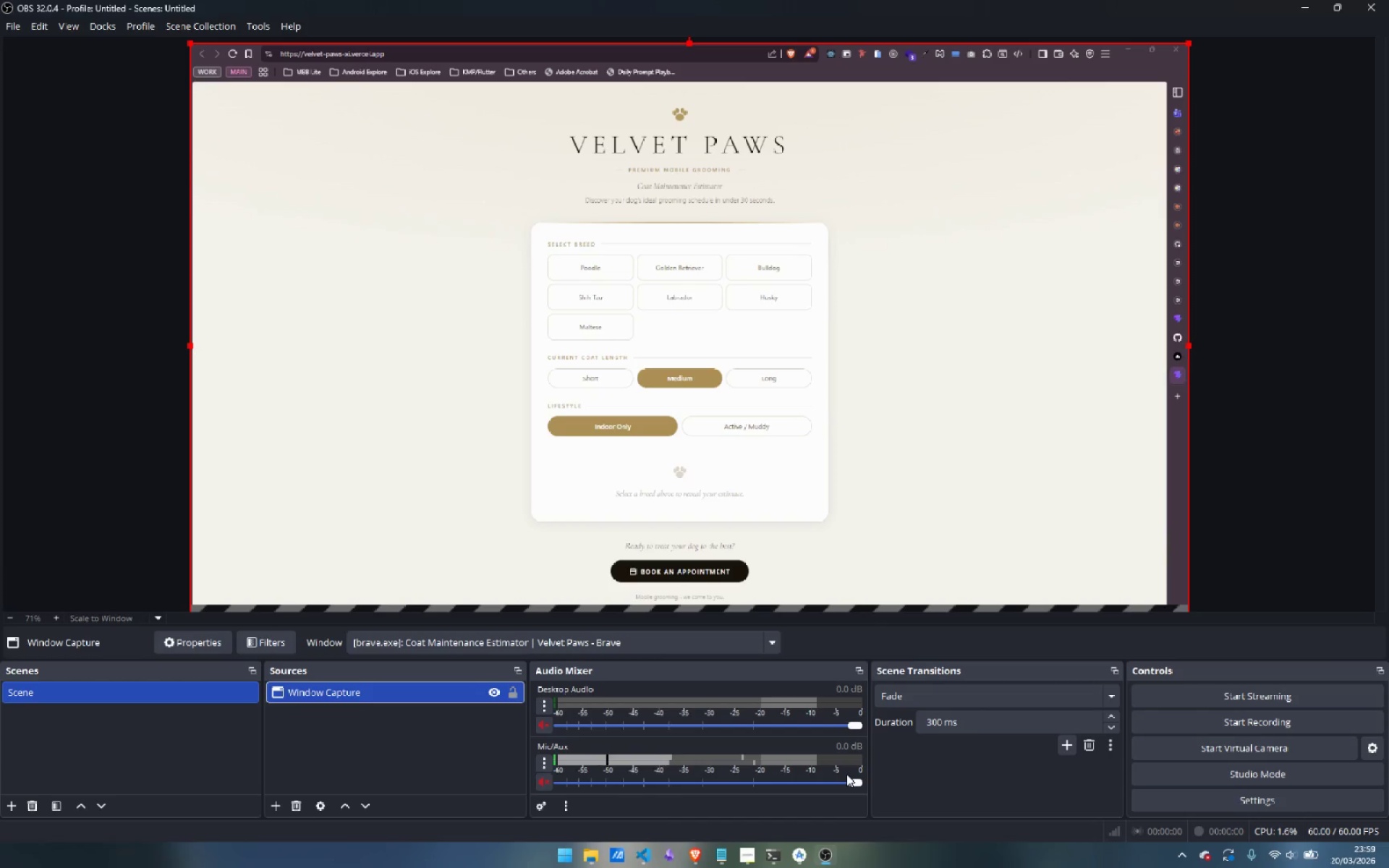 
left_click([1254, 719])
 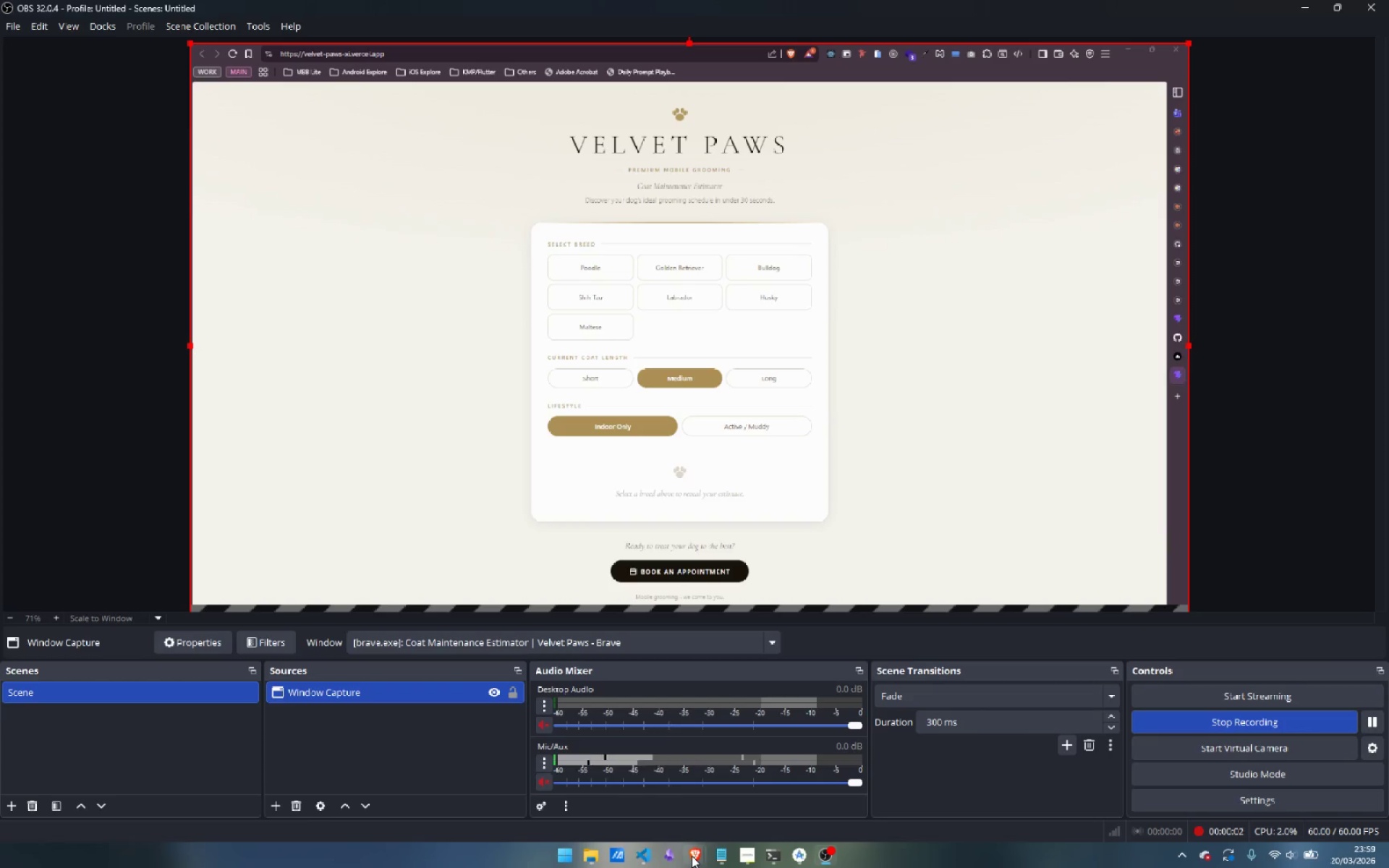 
left_click([758, 790])
 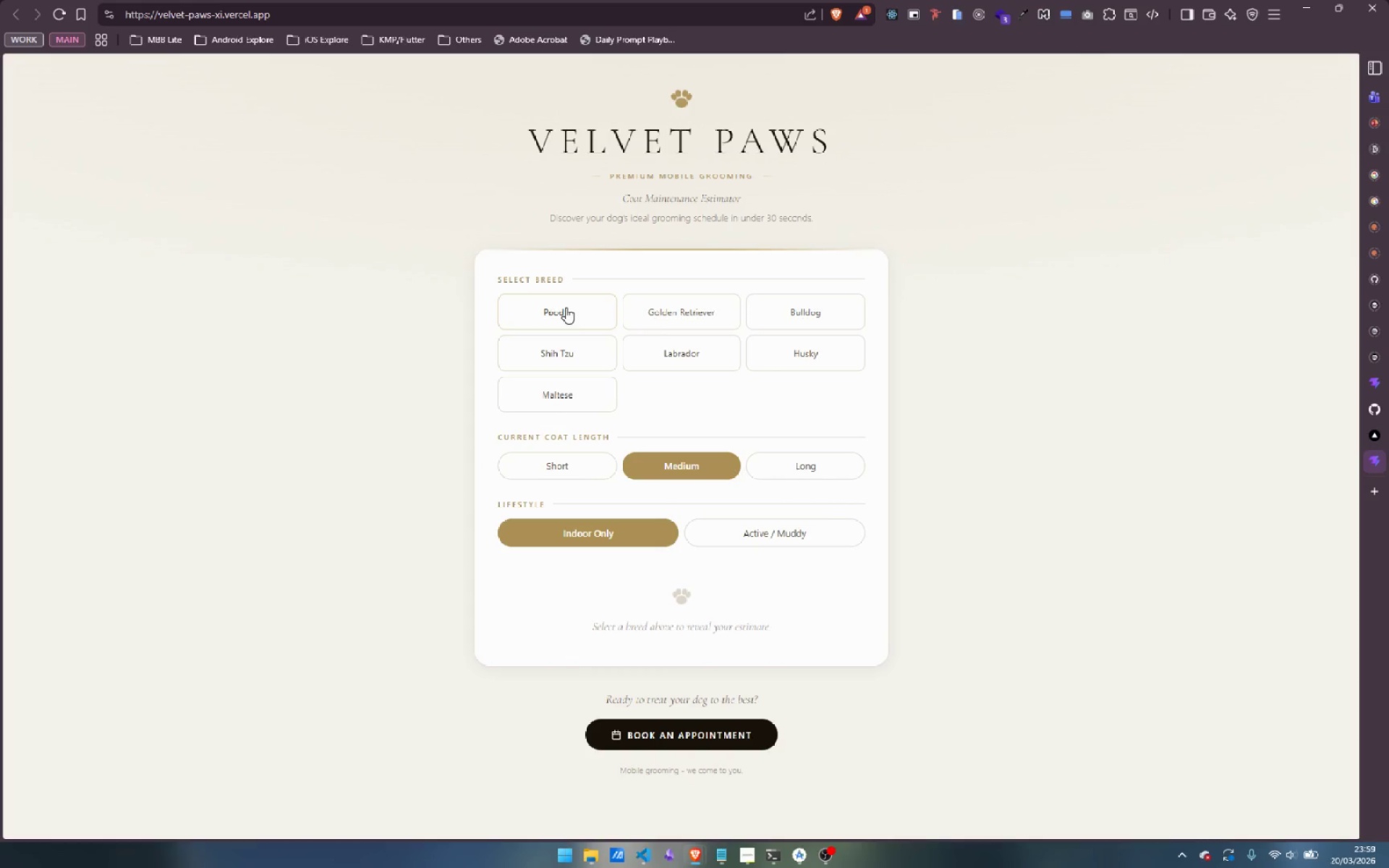 
left_click([566, 307])
 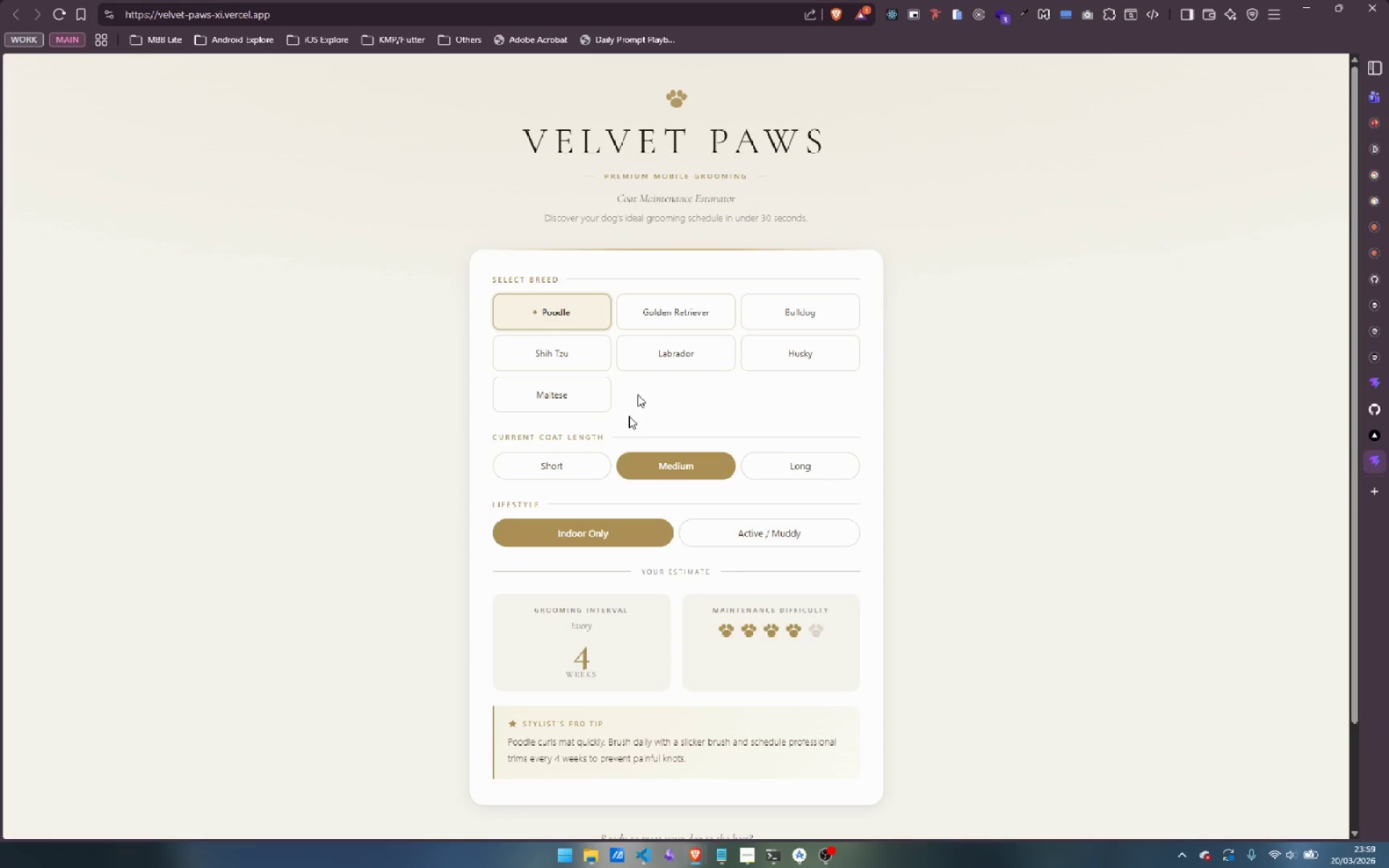 
left_click([572, 466])
 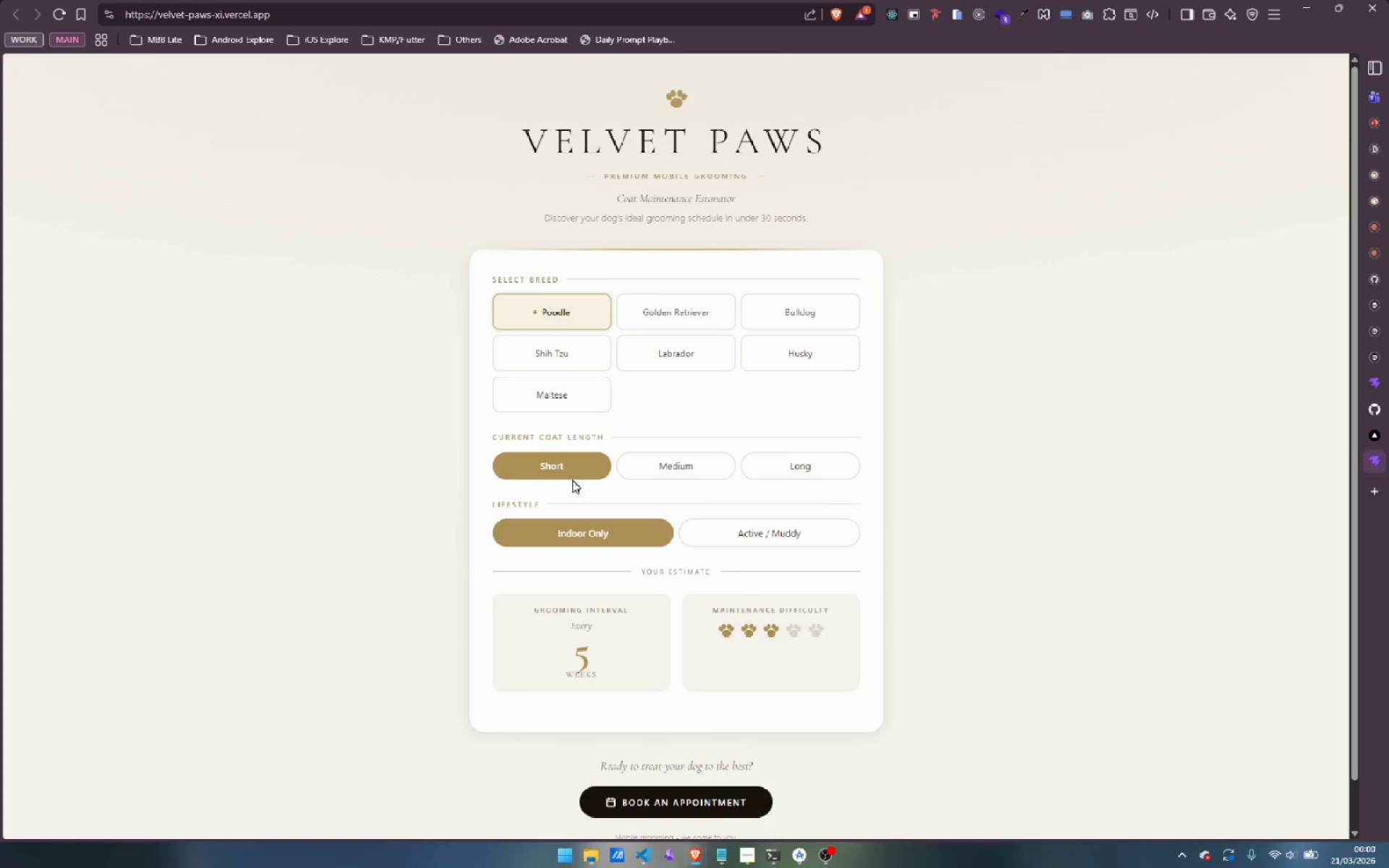 
left_click([782, 524])
 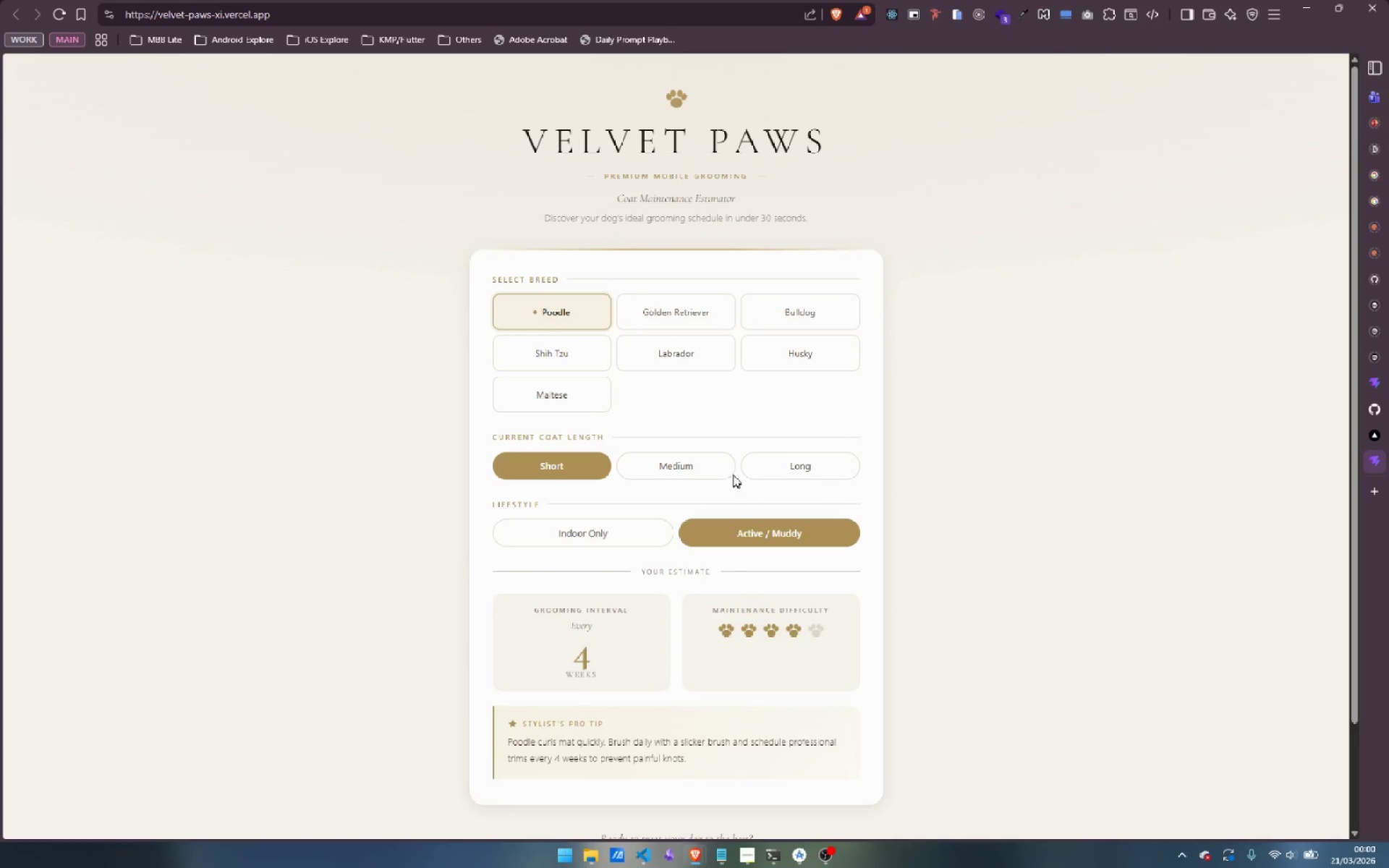 
left_click([803, 458])
 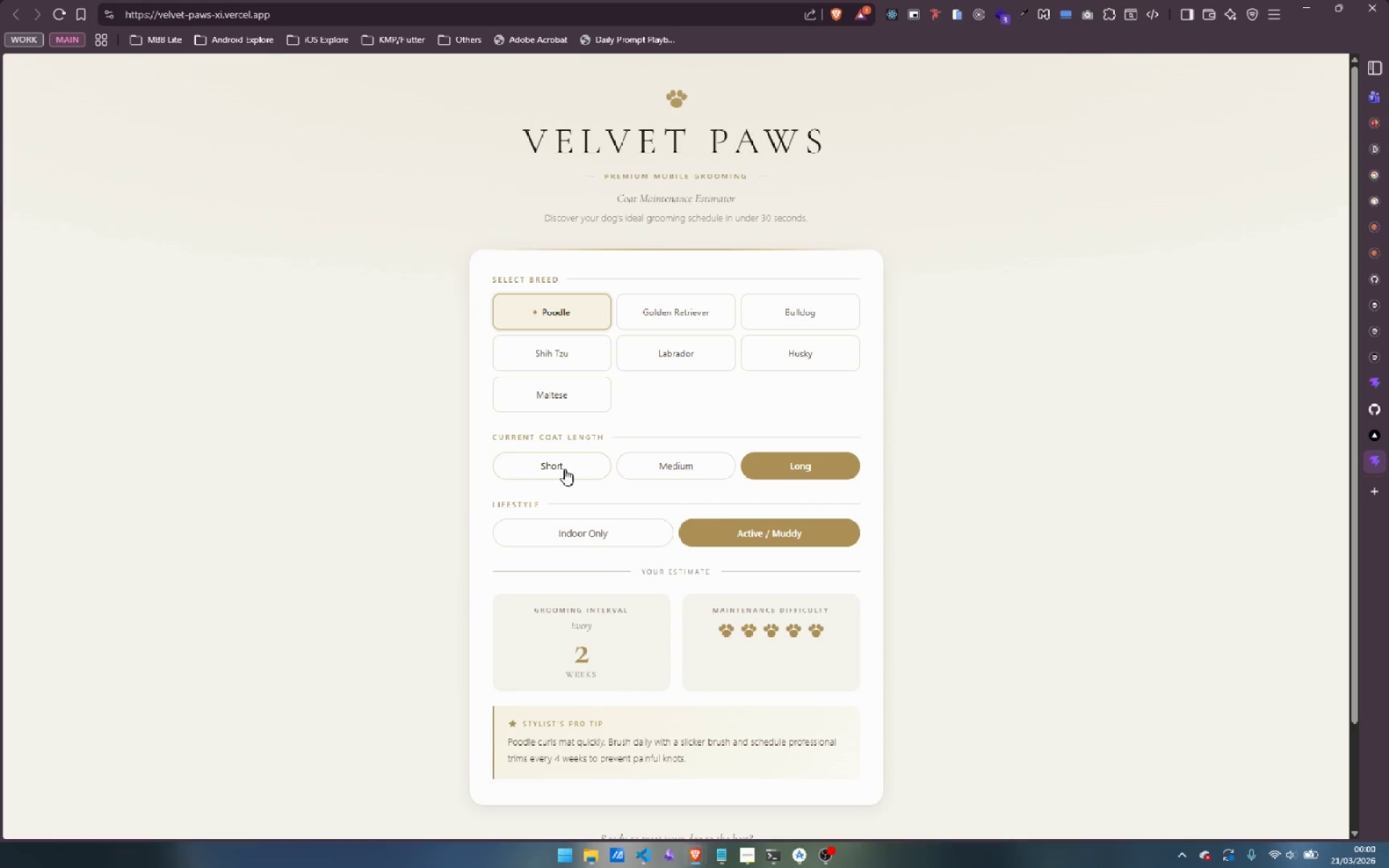 
left_click([563, 464])
 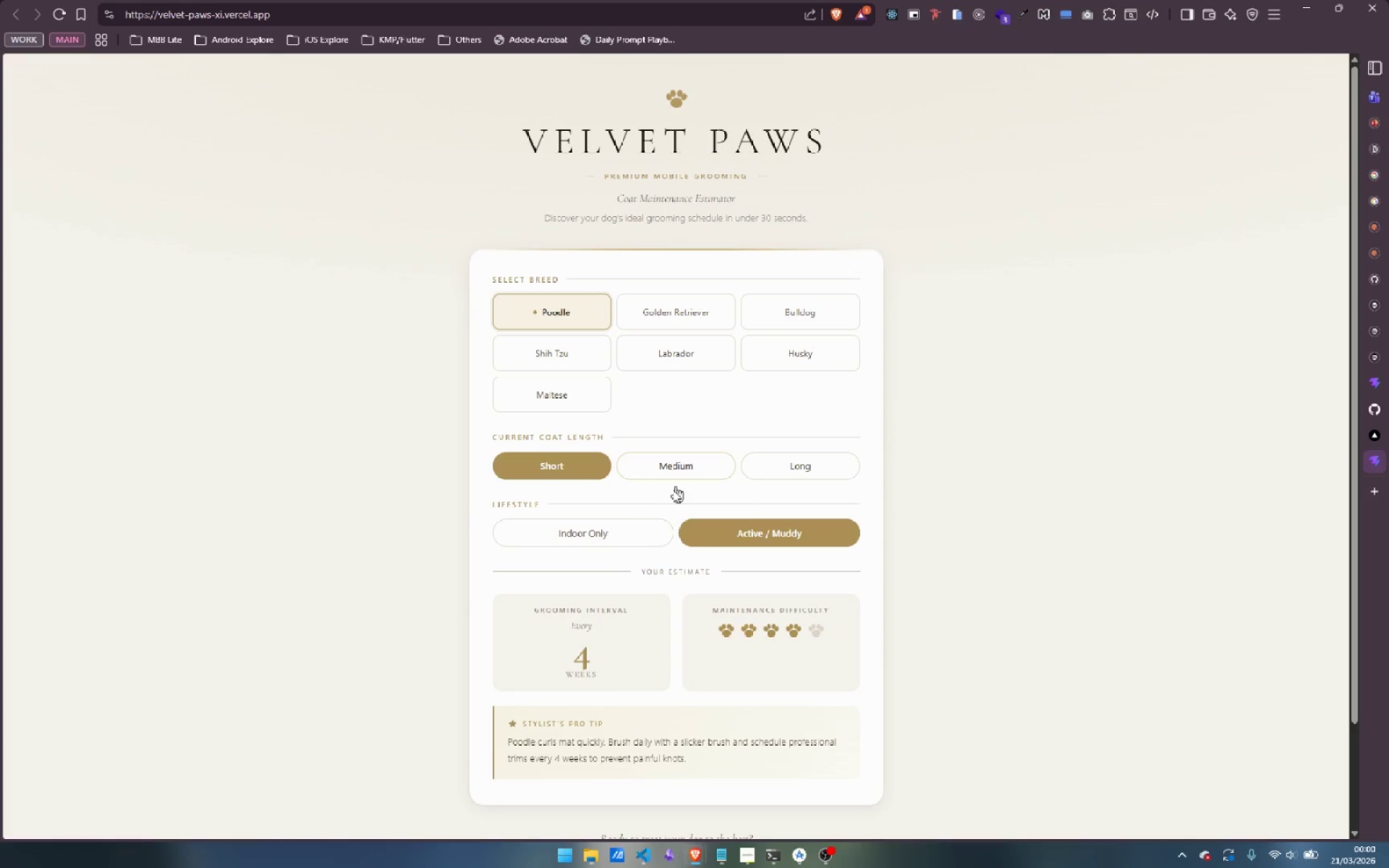 
left_click([618, 533])
 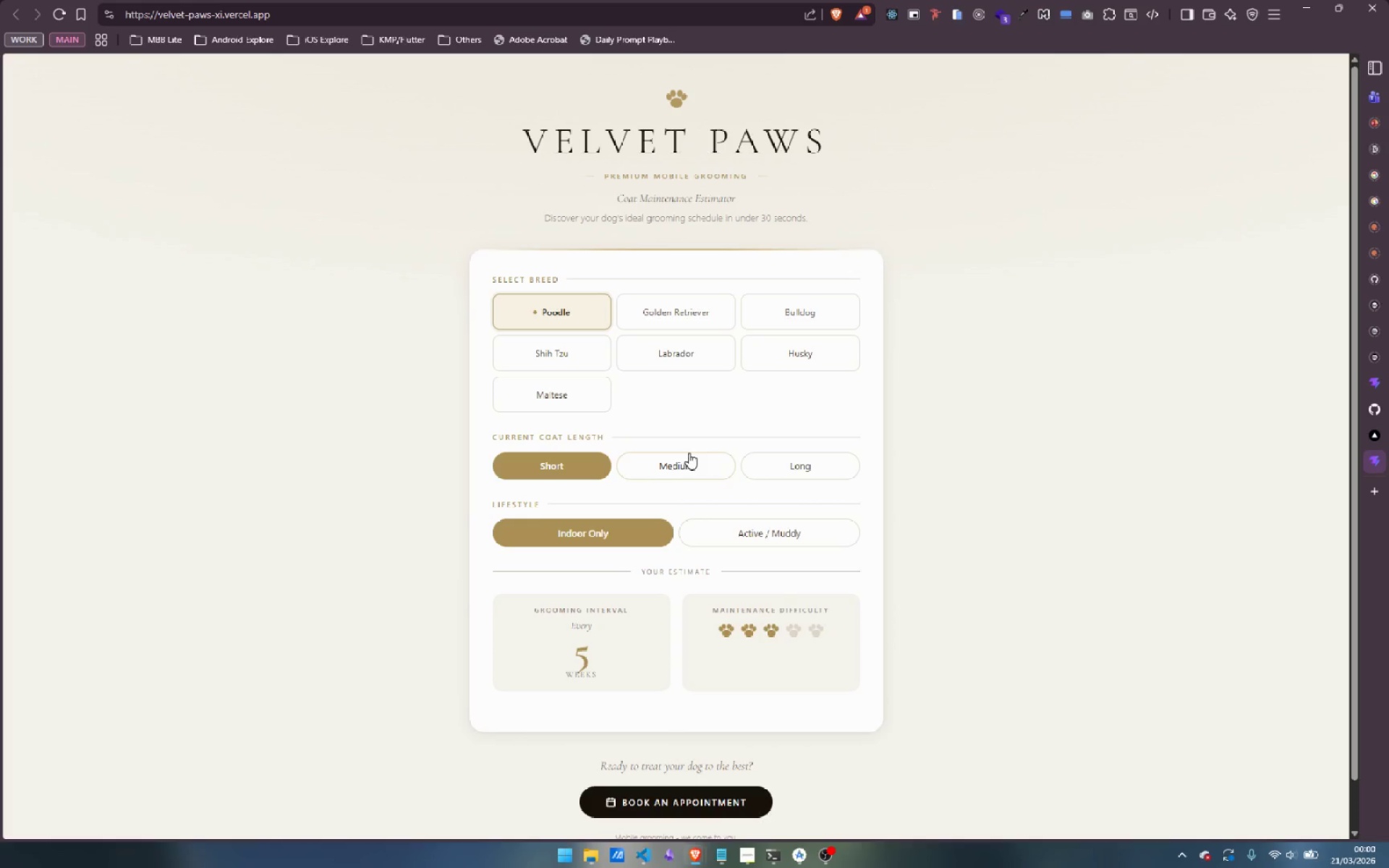 
left_click([691, 469])
 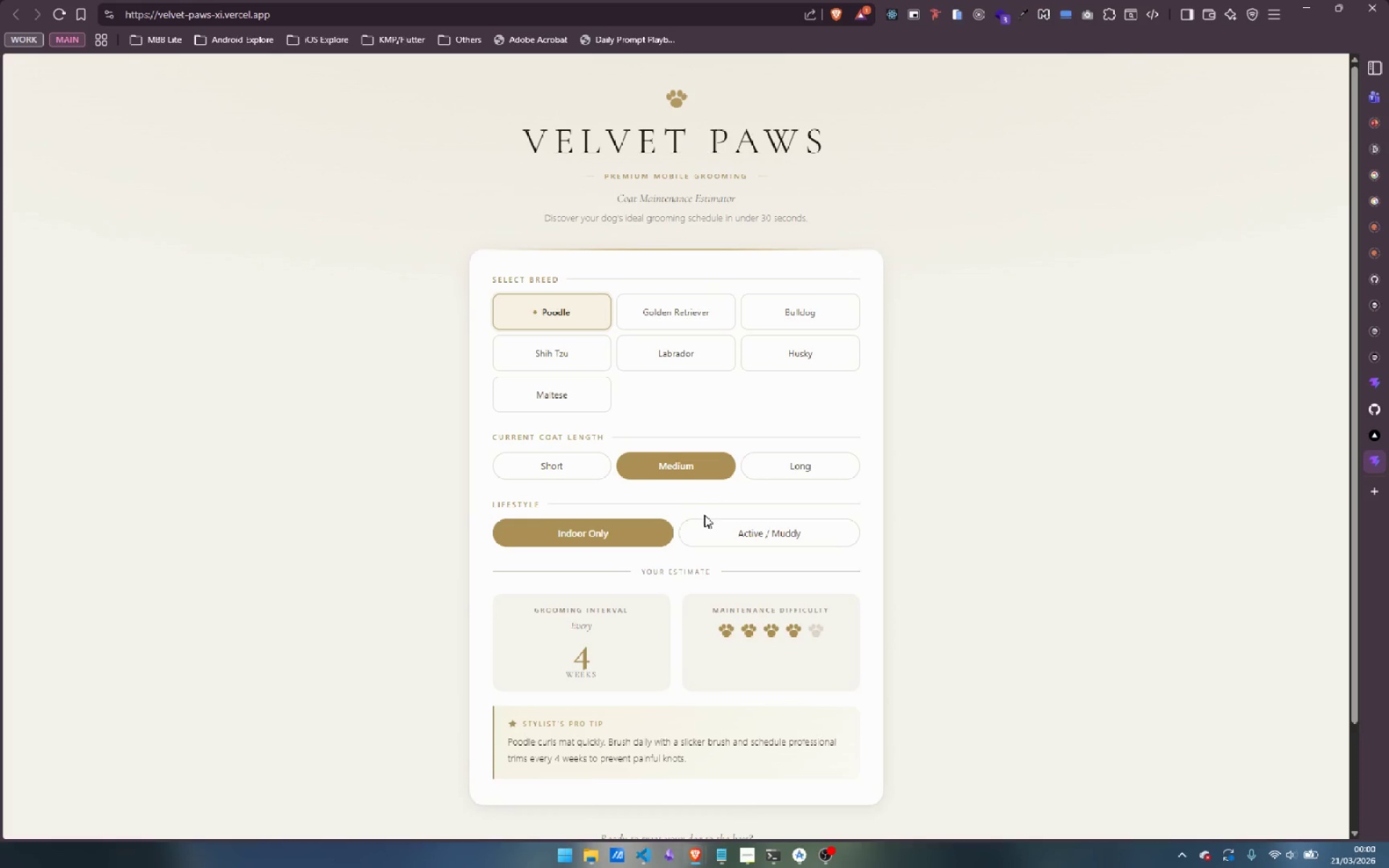 
left_click([559, 475])
 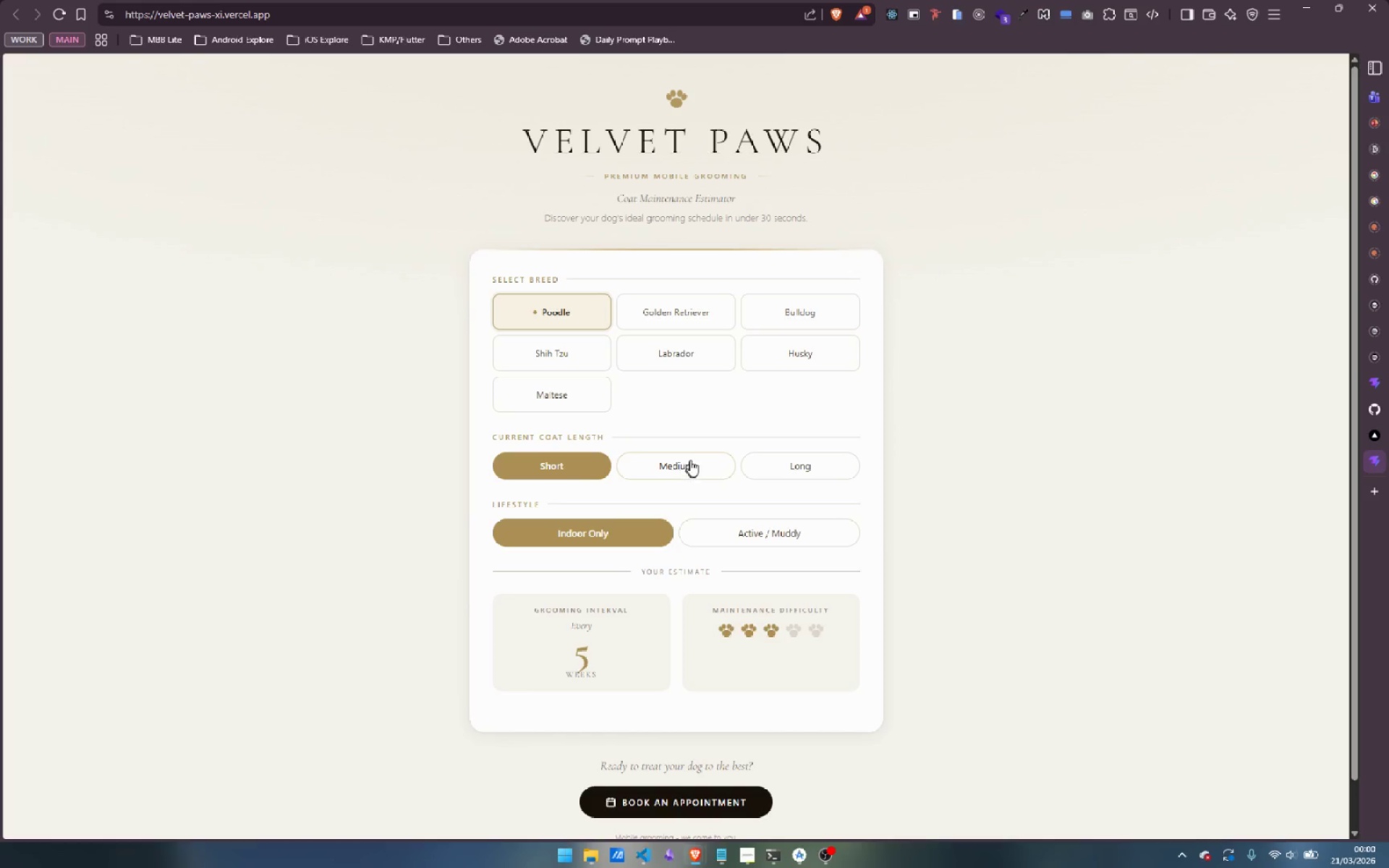 
left_click([704, 464])
 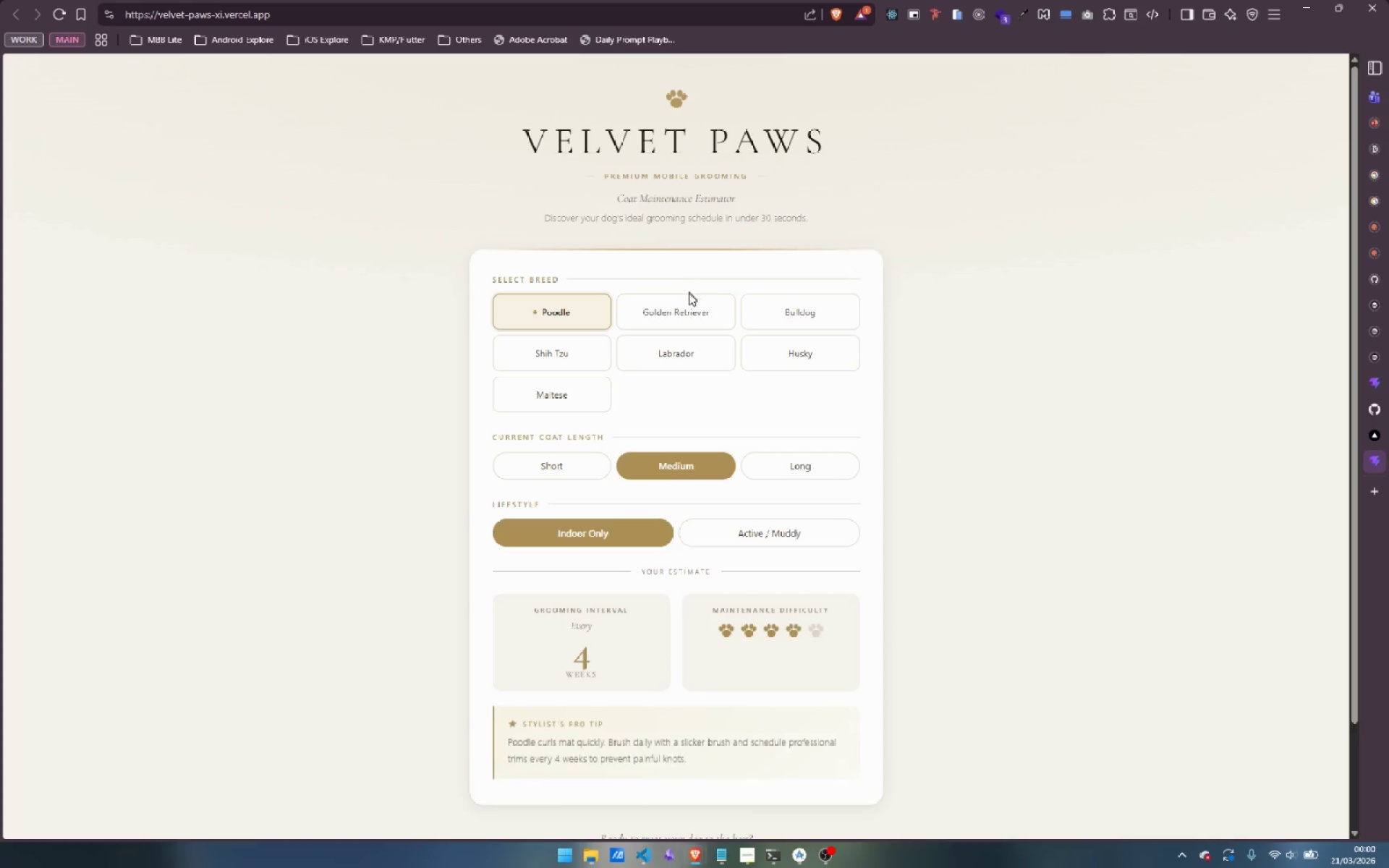 
double_click([689, 312])
 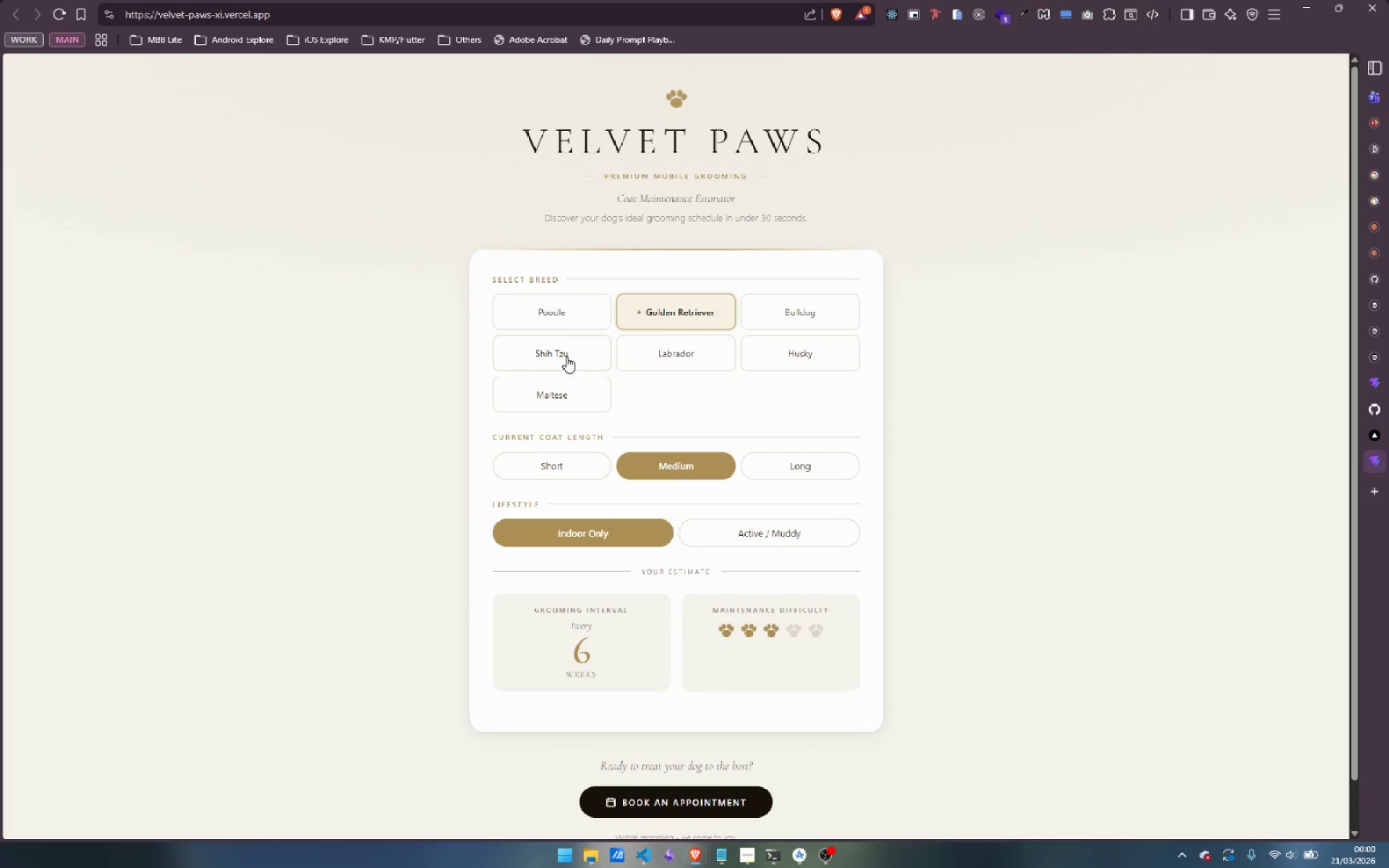 
left_click([566, 357])
 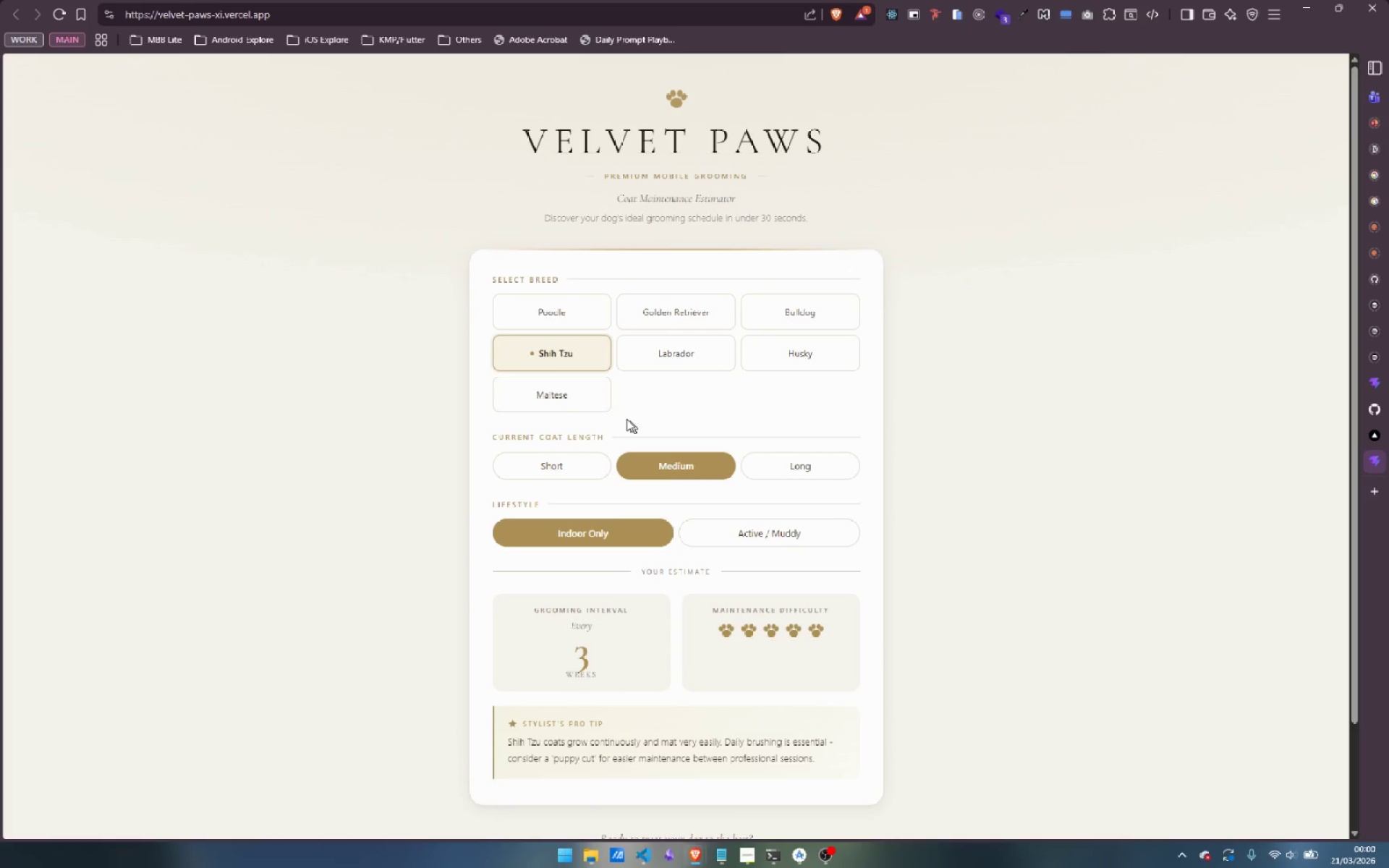 
left_click([574, 393])
 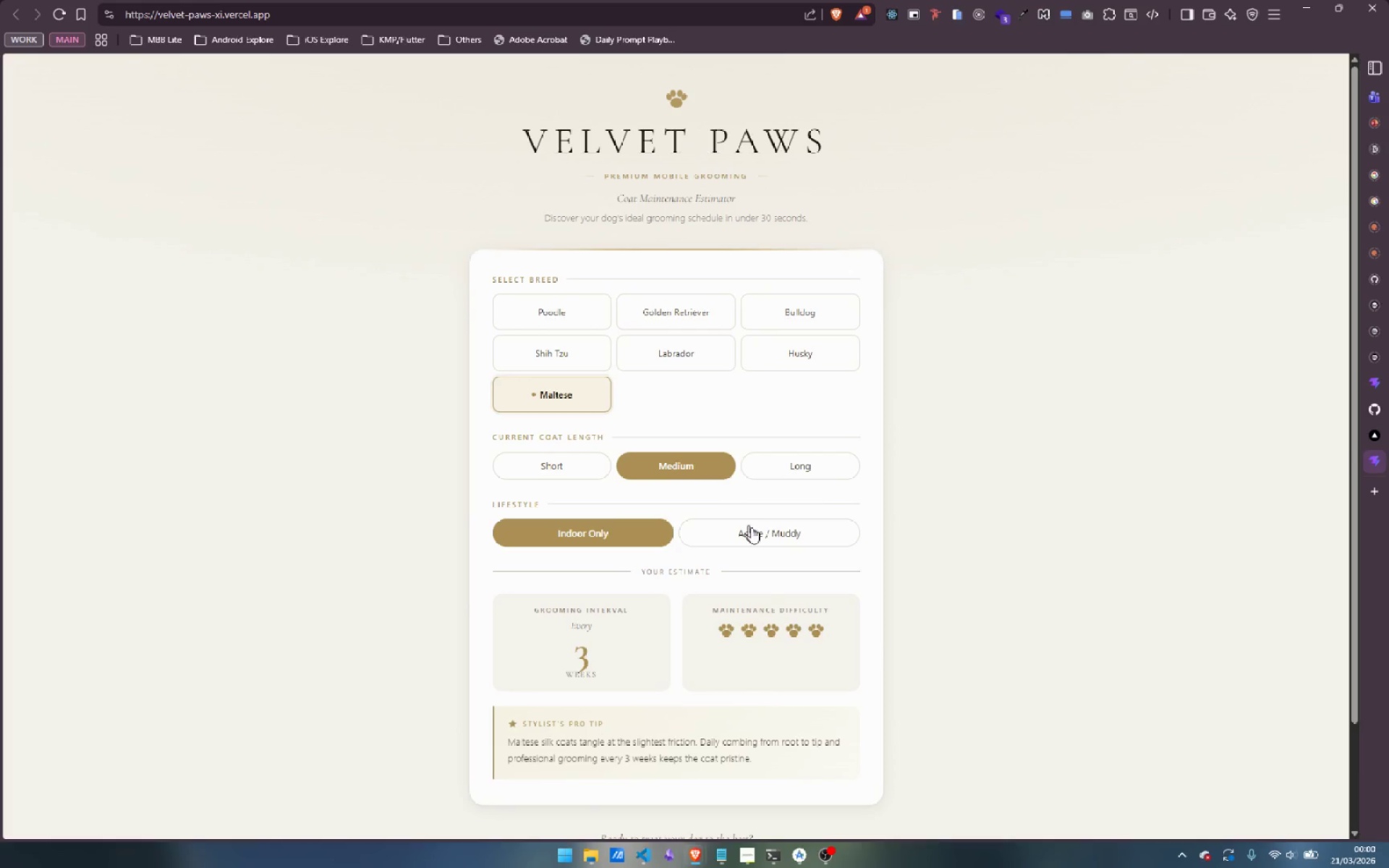 
left_click([760, 543])
 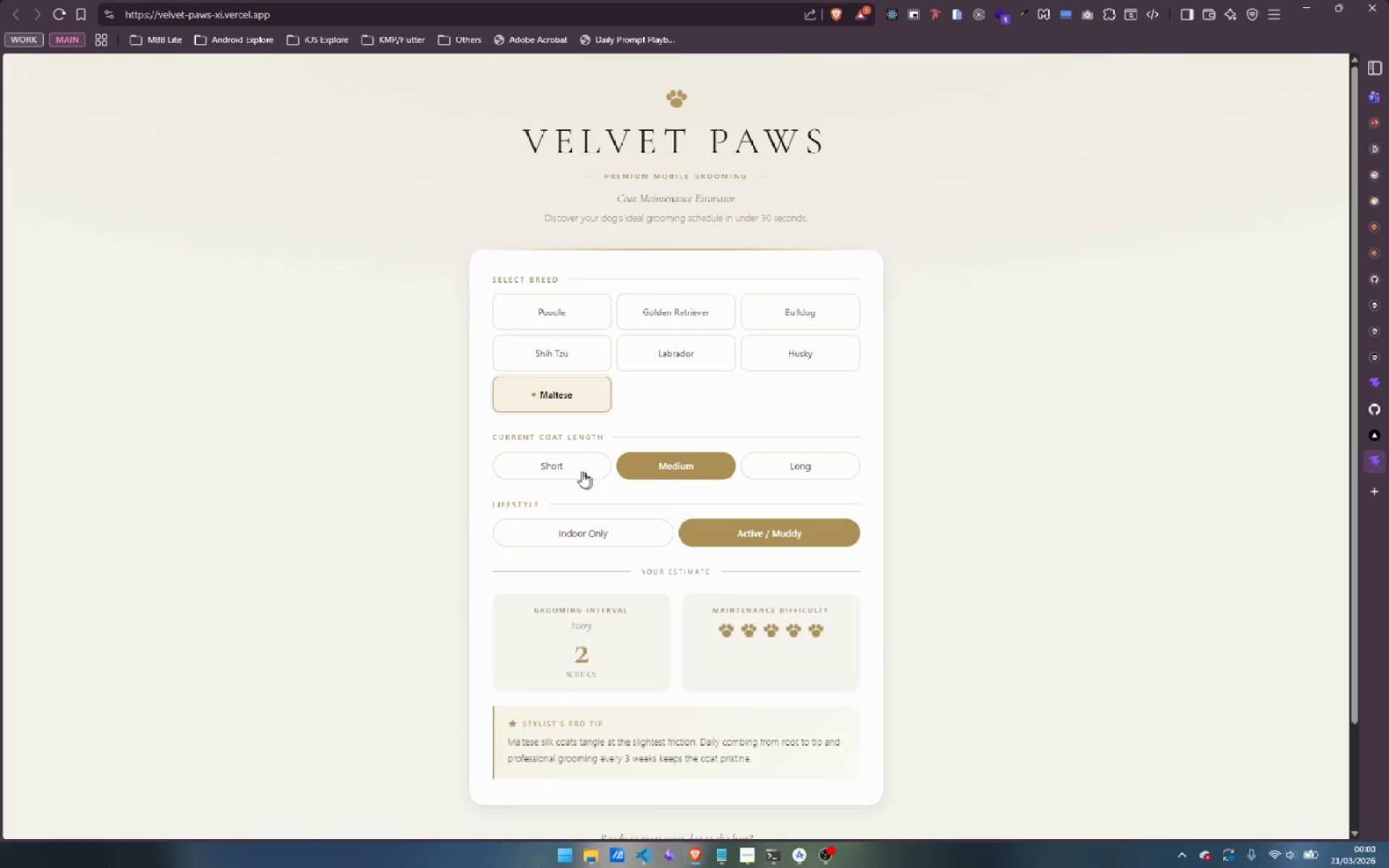 
left_click([563, 466])
 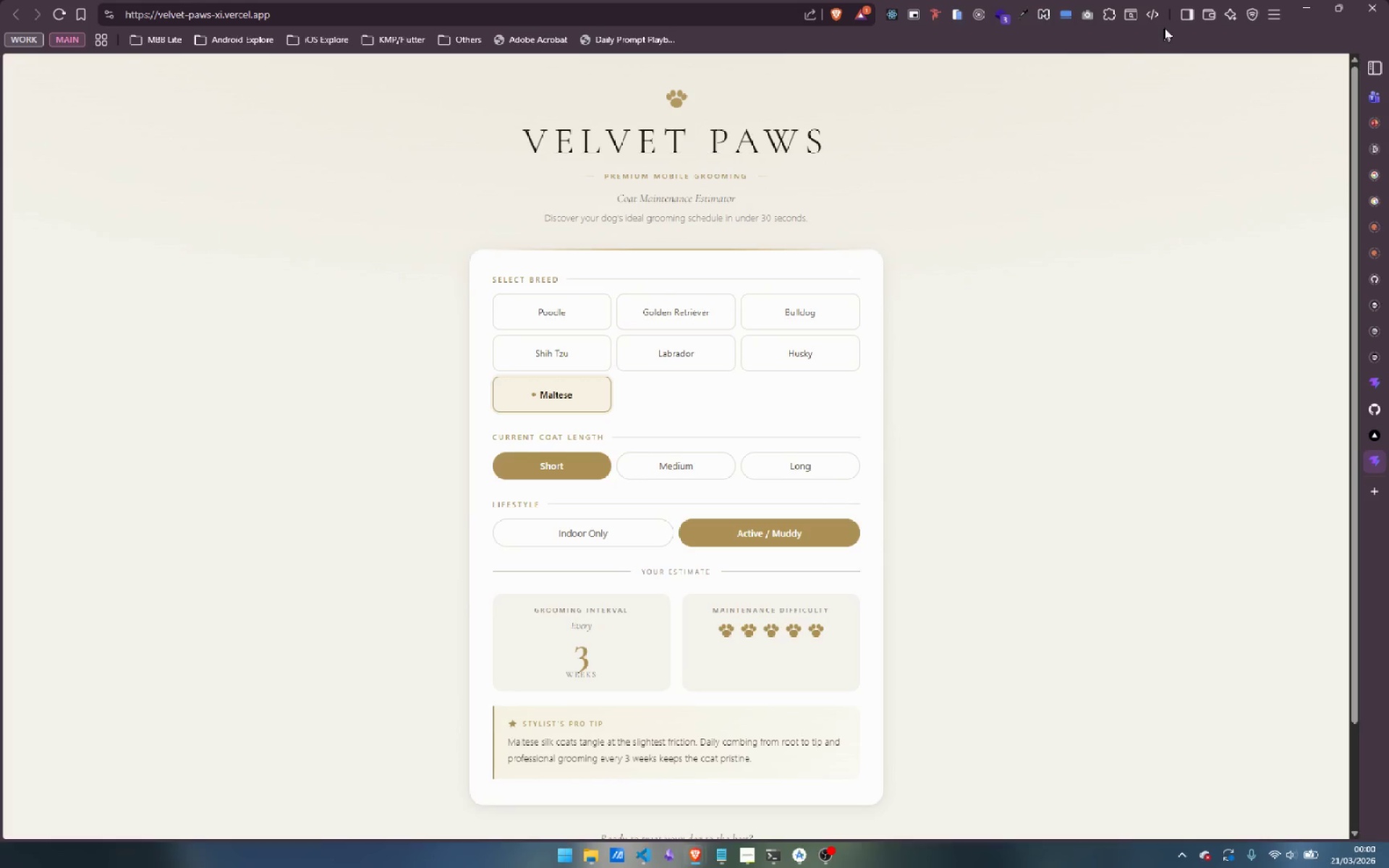 
left_click([1153, 11])
 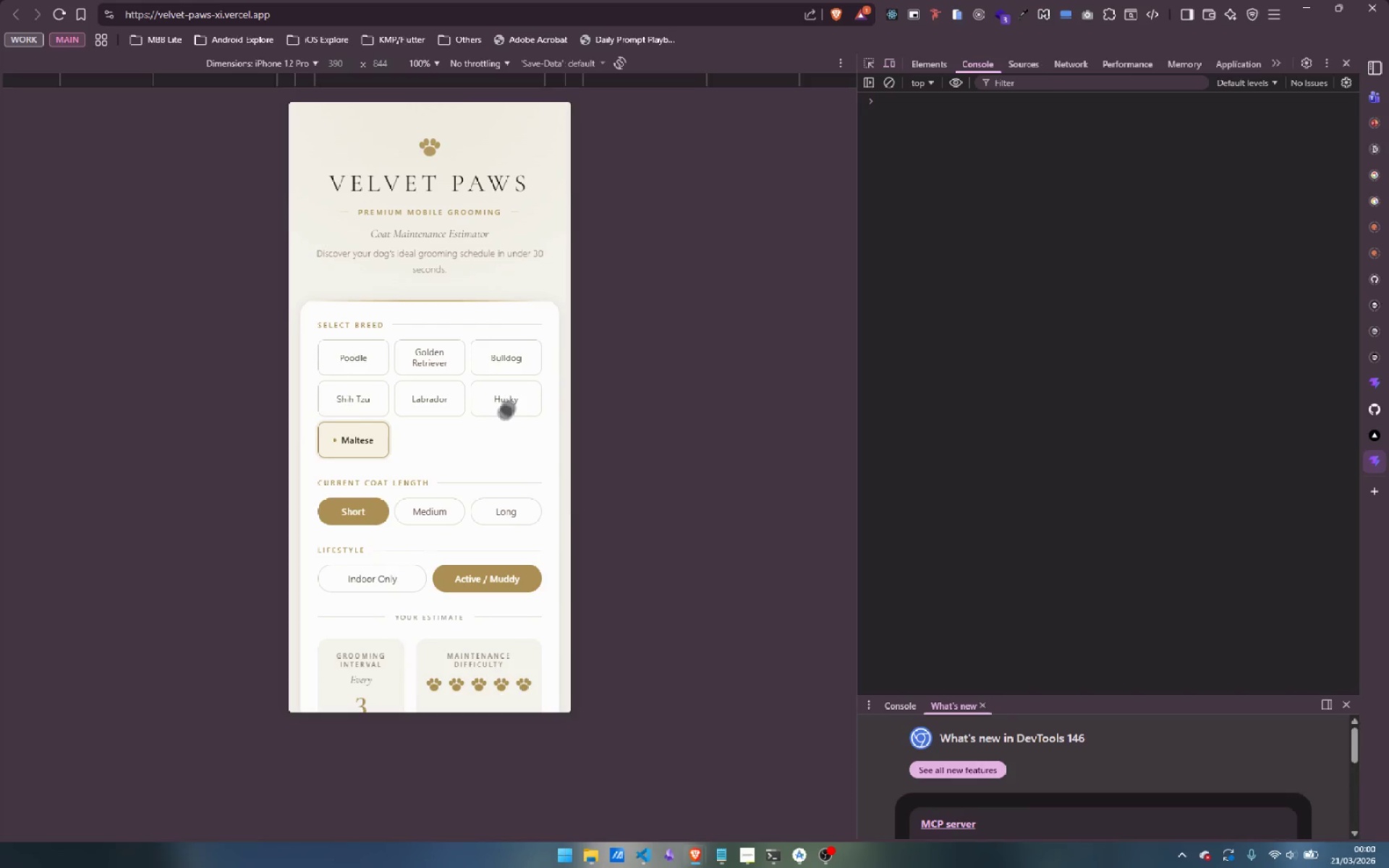 
left_click_drag(start_coordinate=[473, 451], to_coordinate=[496, 276])
 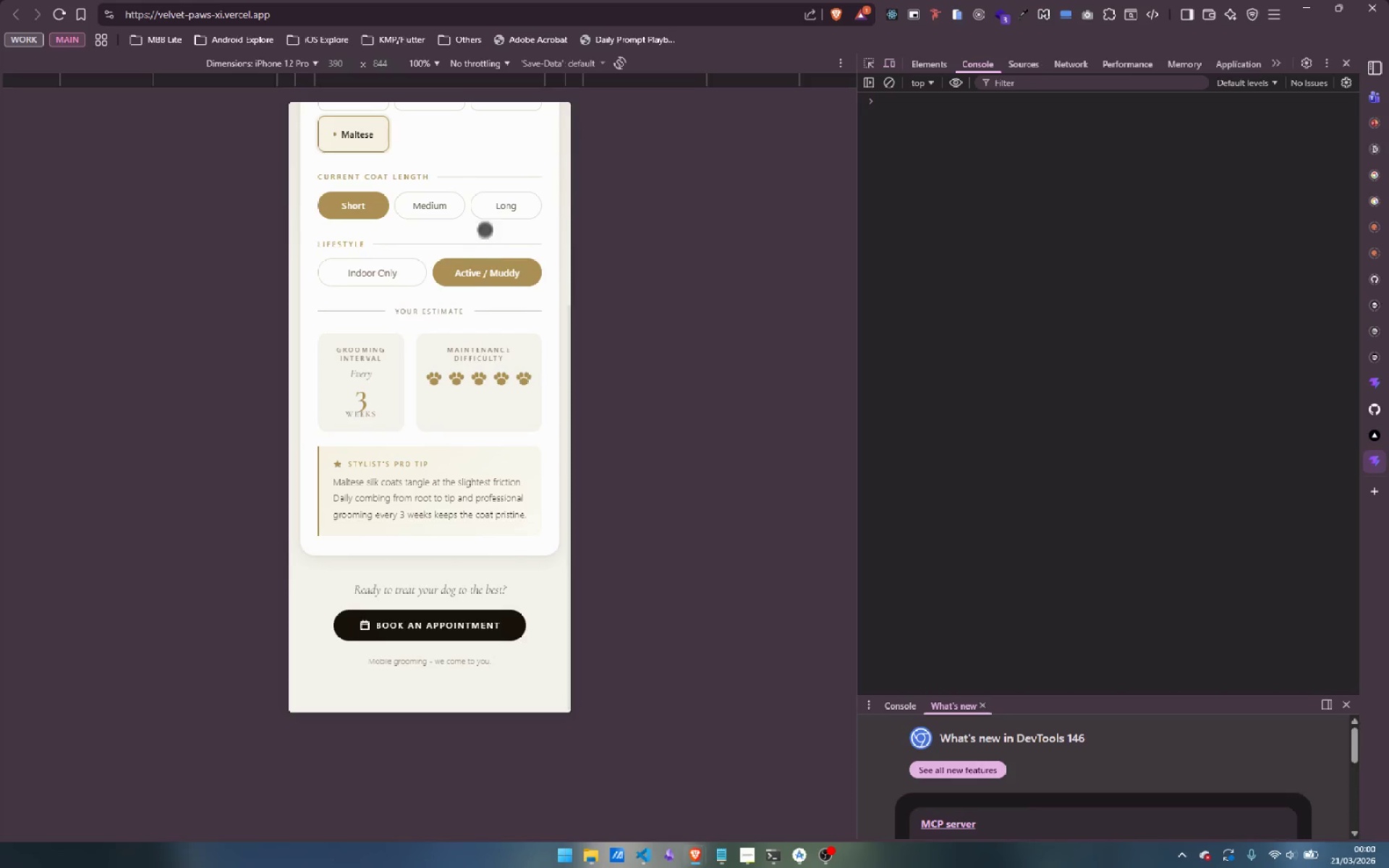 
left_click_drag(start_coordinate=[485, 218], to_coordinate=[484, 425])
 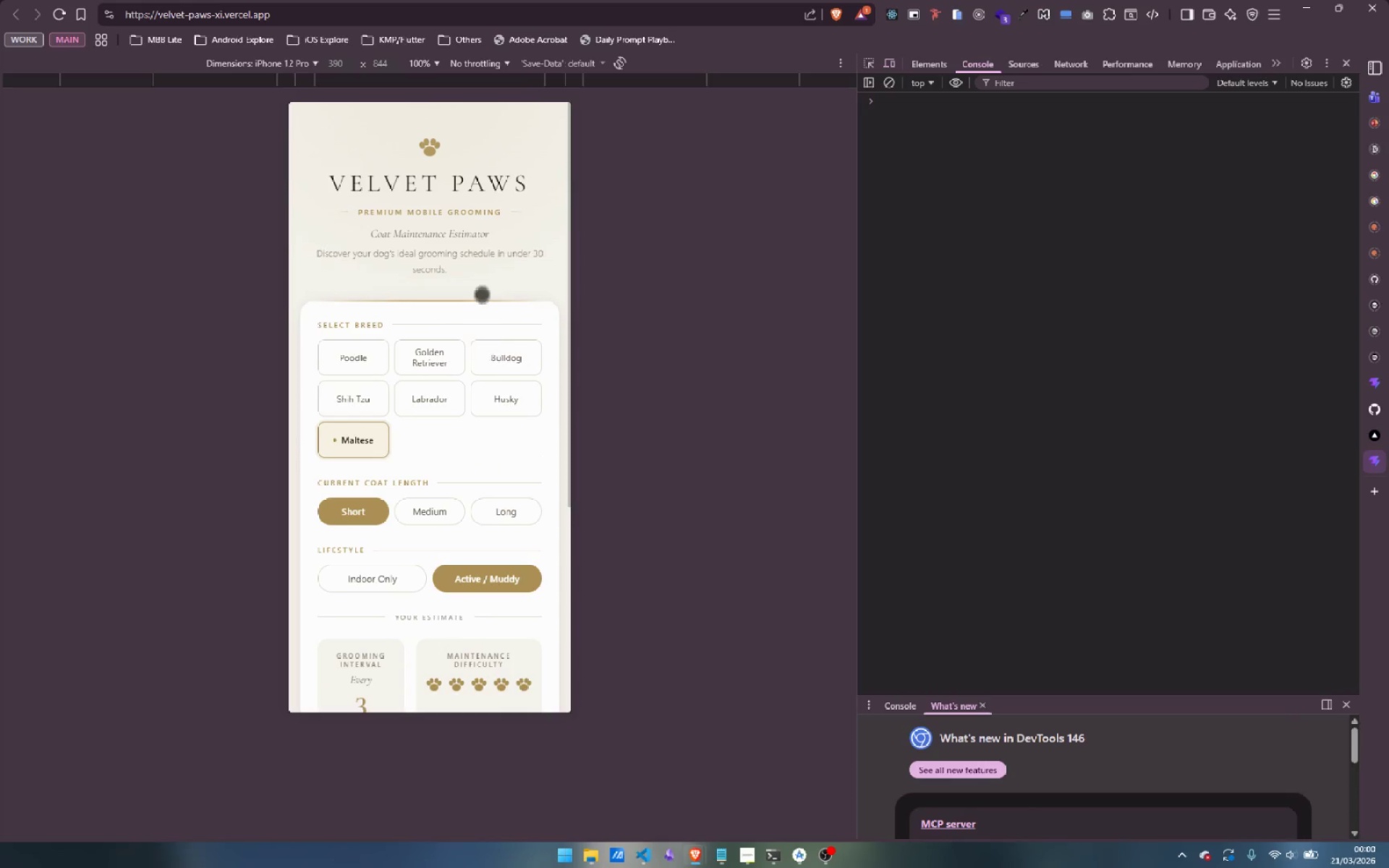 
left_click_drag(start_coordinate=[484, 298], to_coordinate=[494, 441])
 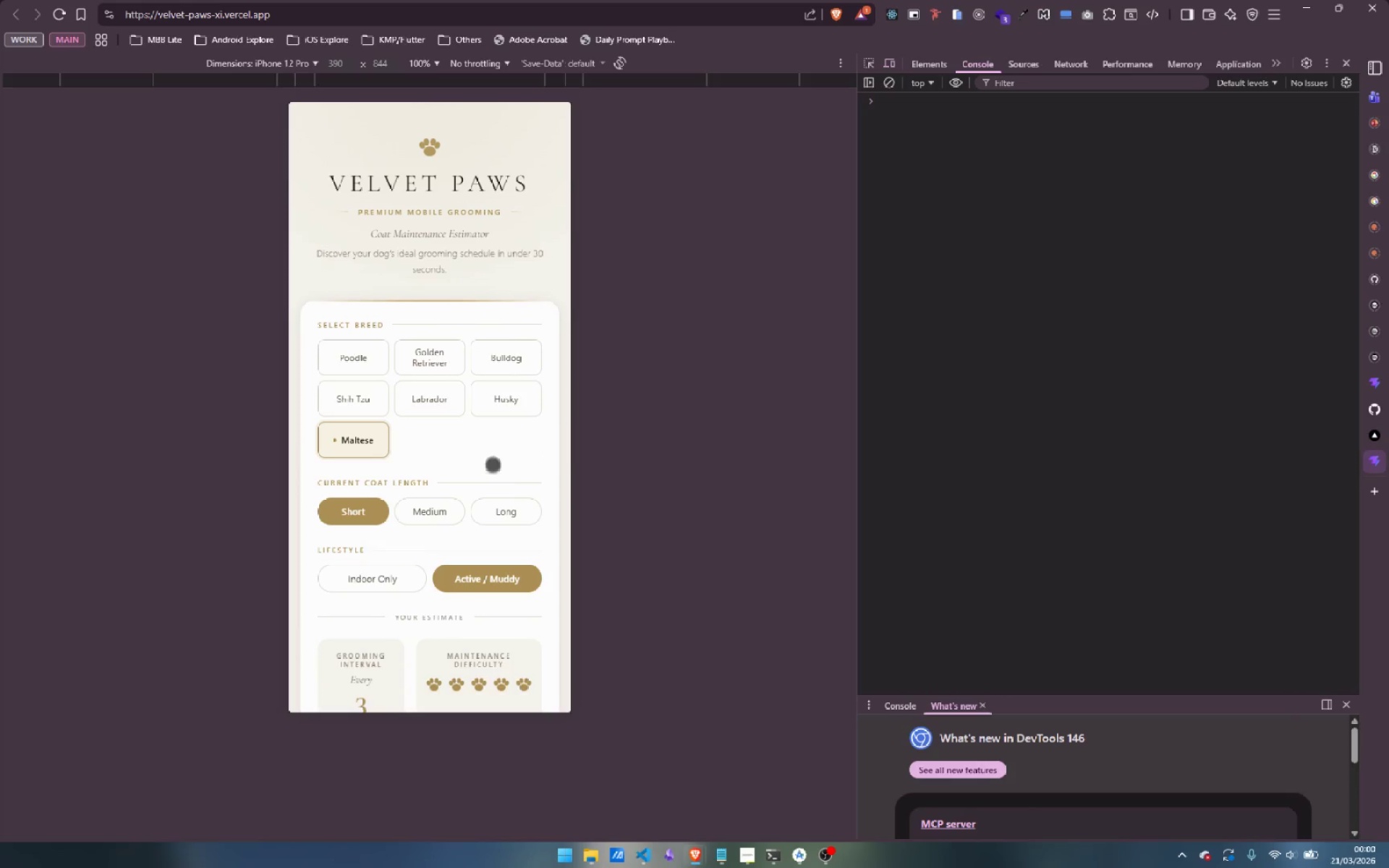 
left_click_drag(start_coordinate=[495, 473], to_coordinate=[484, 312])
 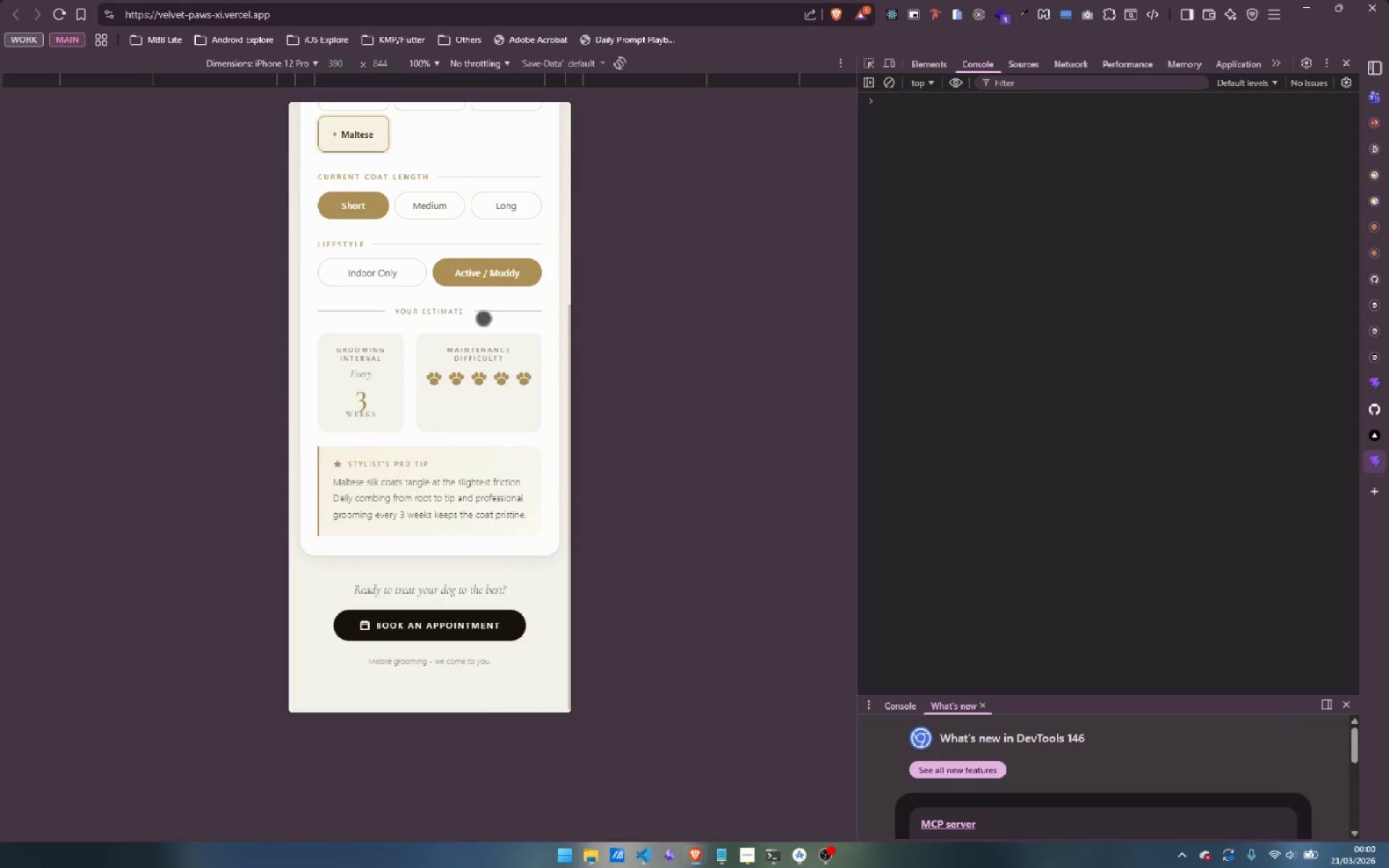 
left_click_drag(start_coordinate=[484, 310], to_coordinate=[506, 469])
 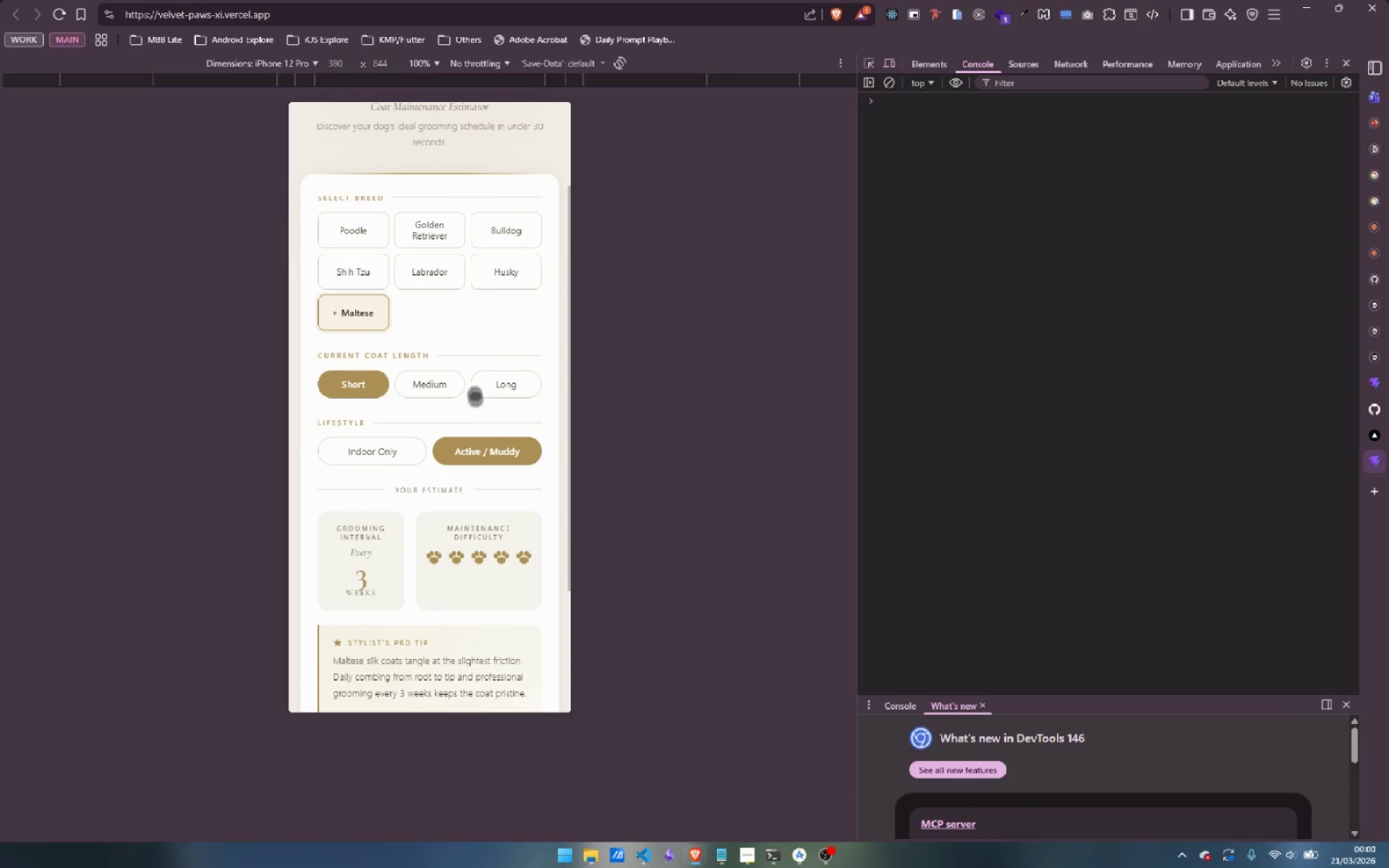 
left_click_drag(start_coordinate=[473, 373], to_coordinate=[481, 224])
 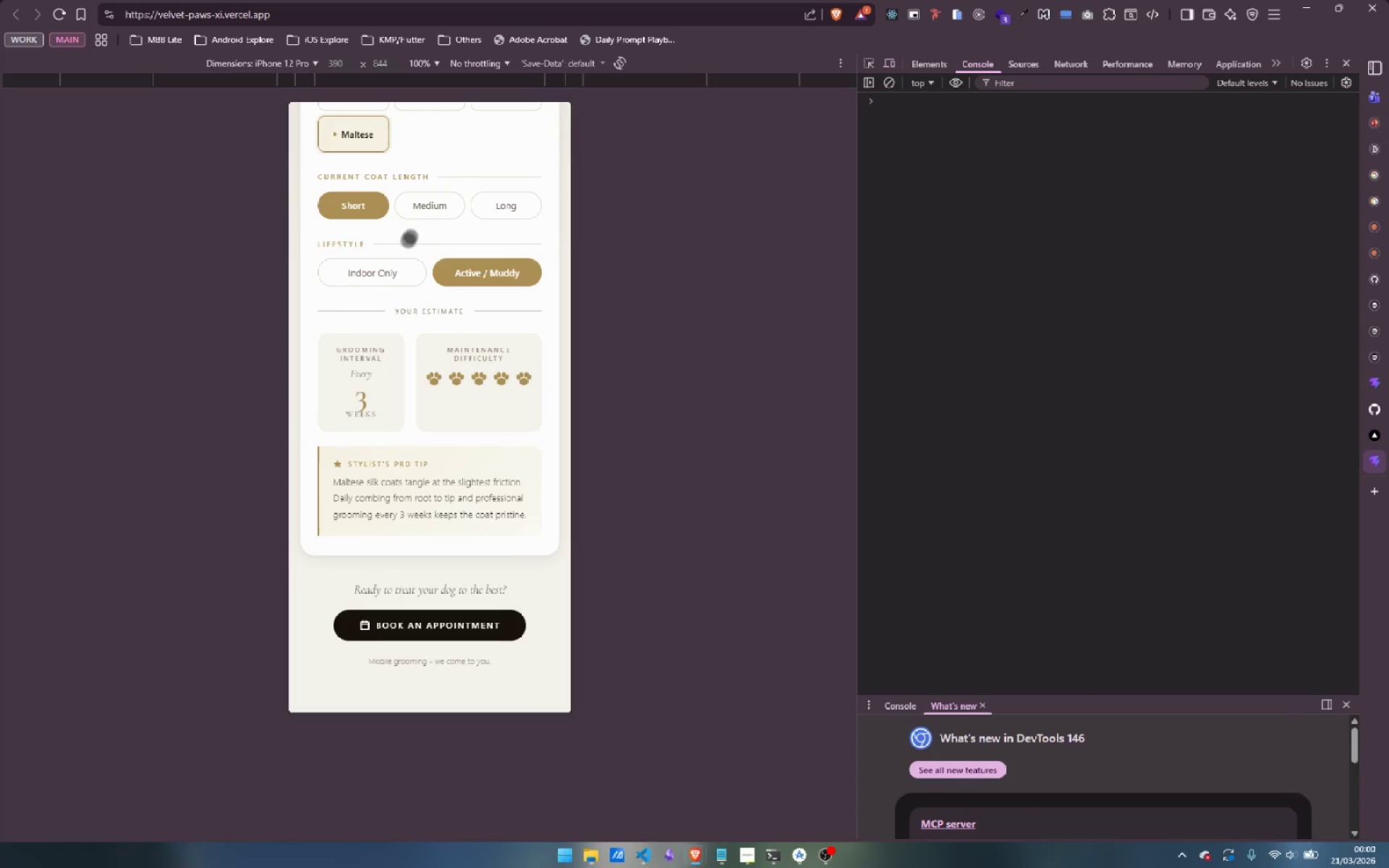 
left_click([425, 211])
 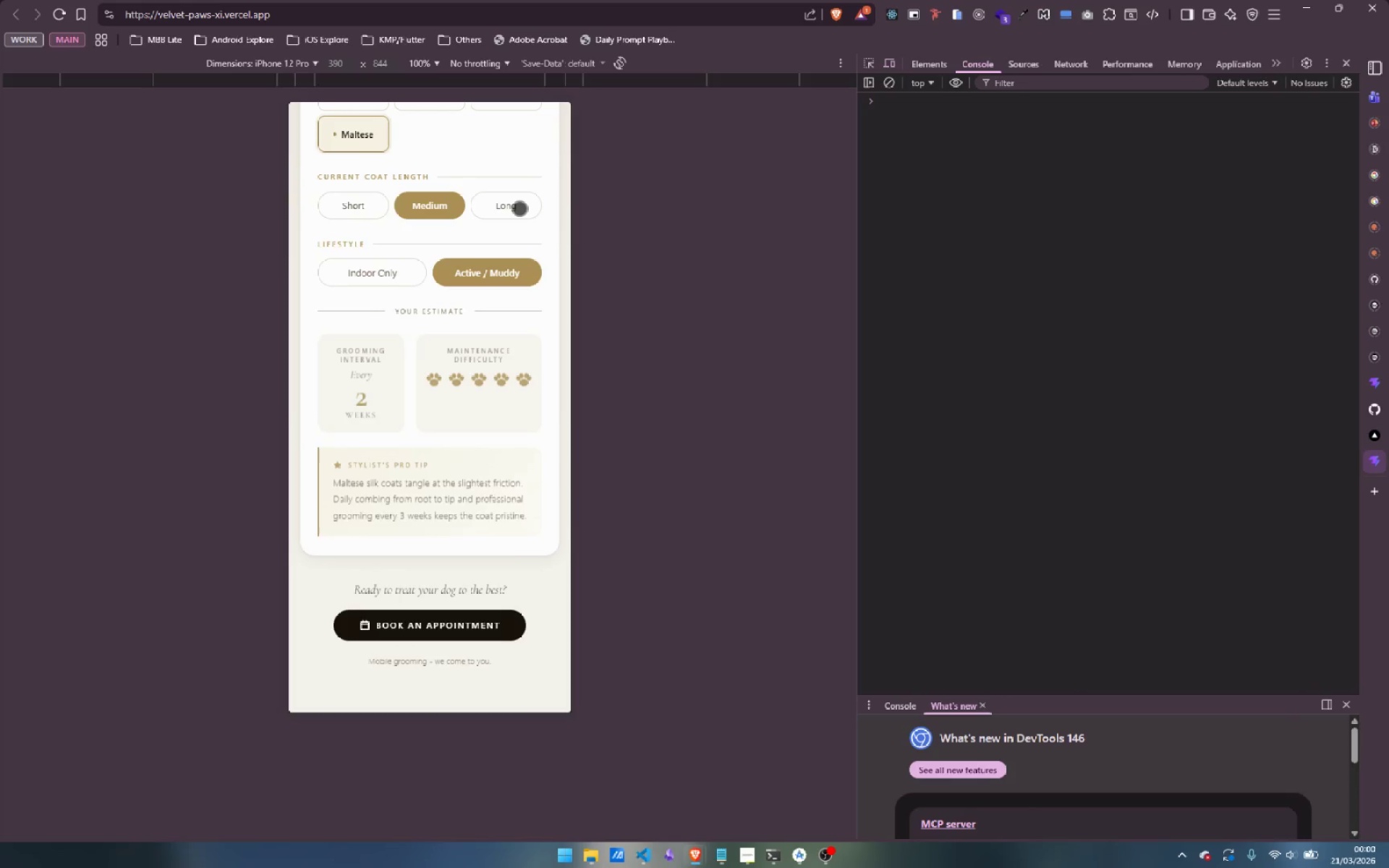 
left_click([519, 208])
 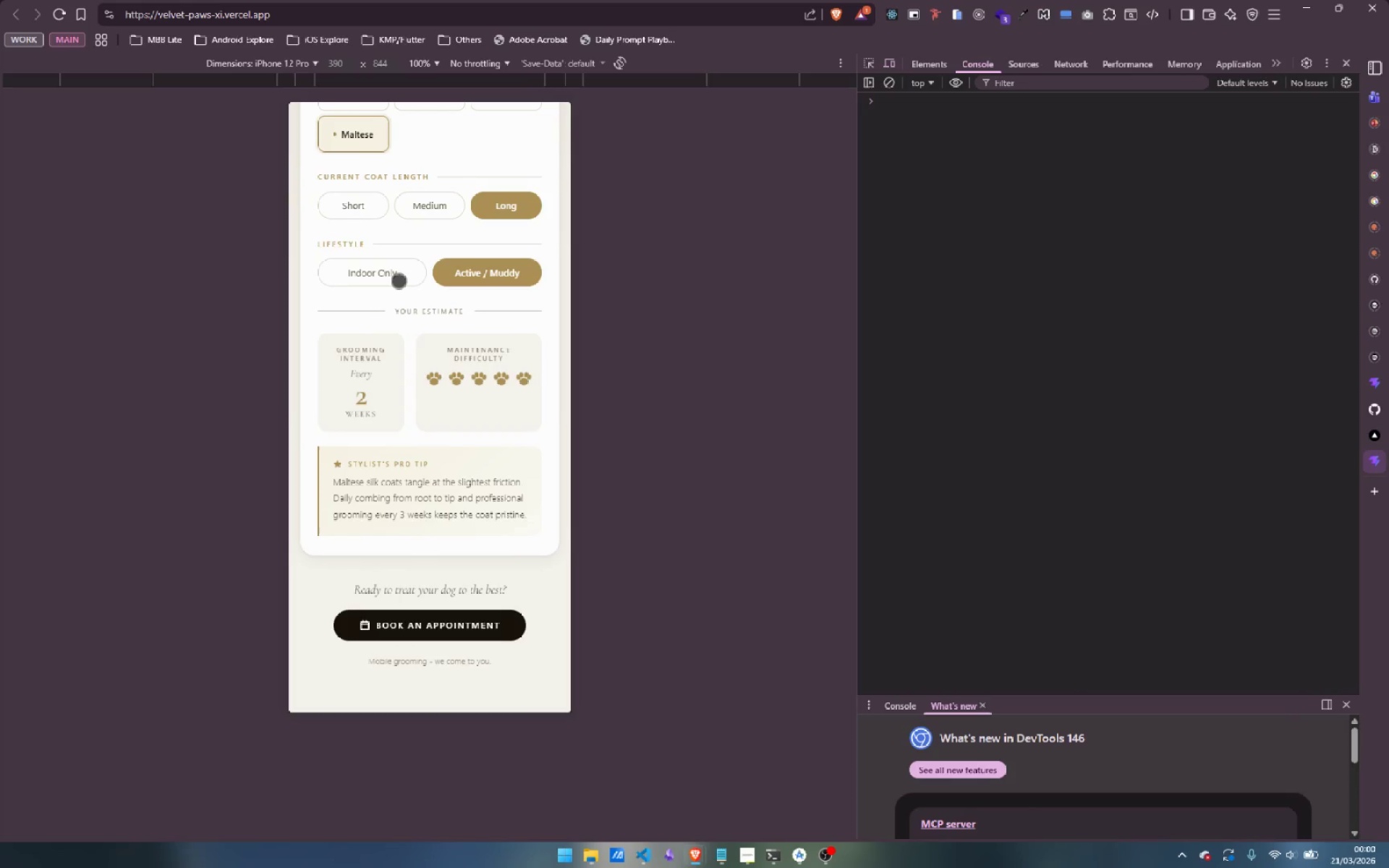 
left_click([399, 281])
 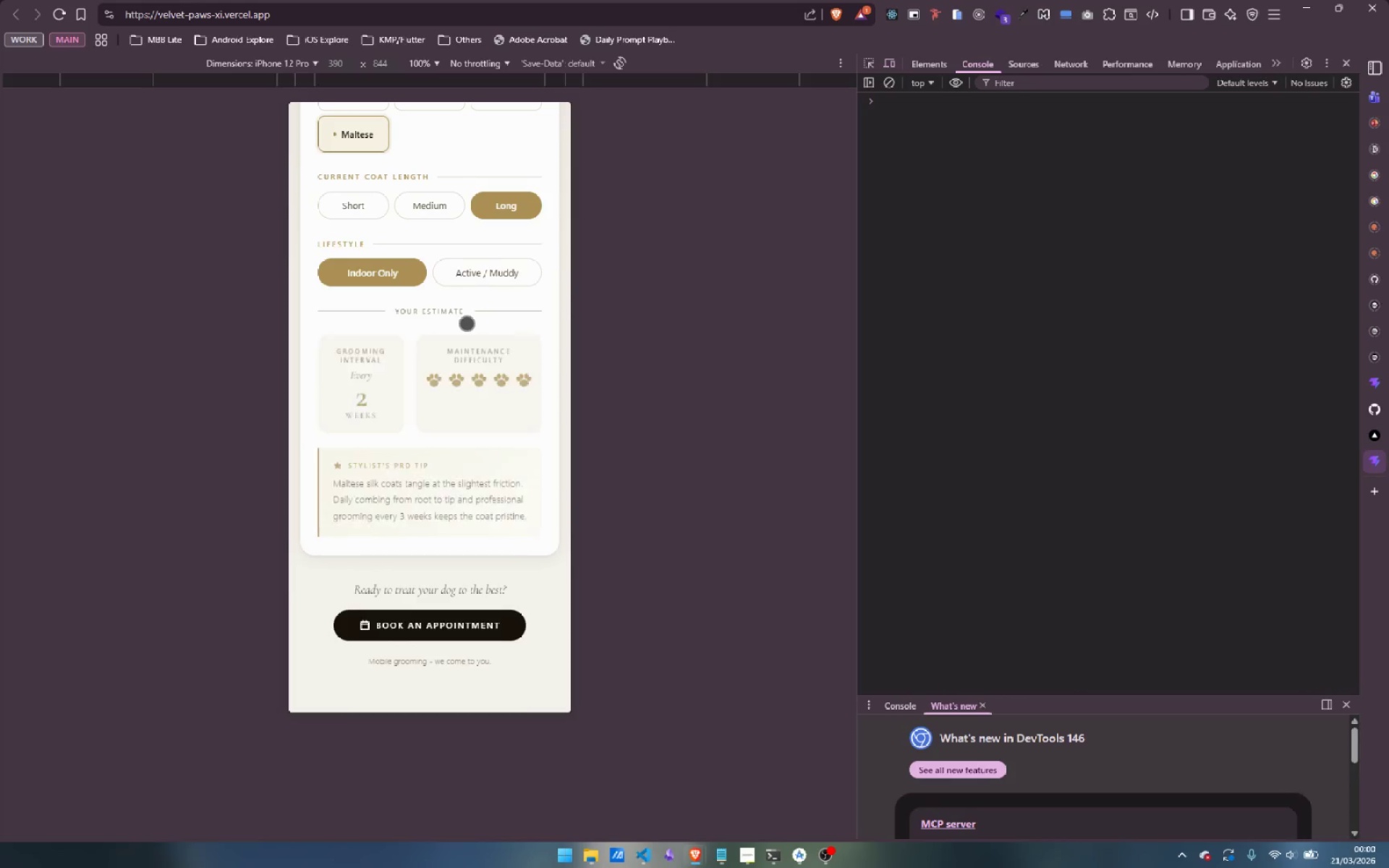 
left_click_drag(start_coordinate=[467, 323], to_coordinate=[475, 507])
 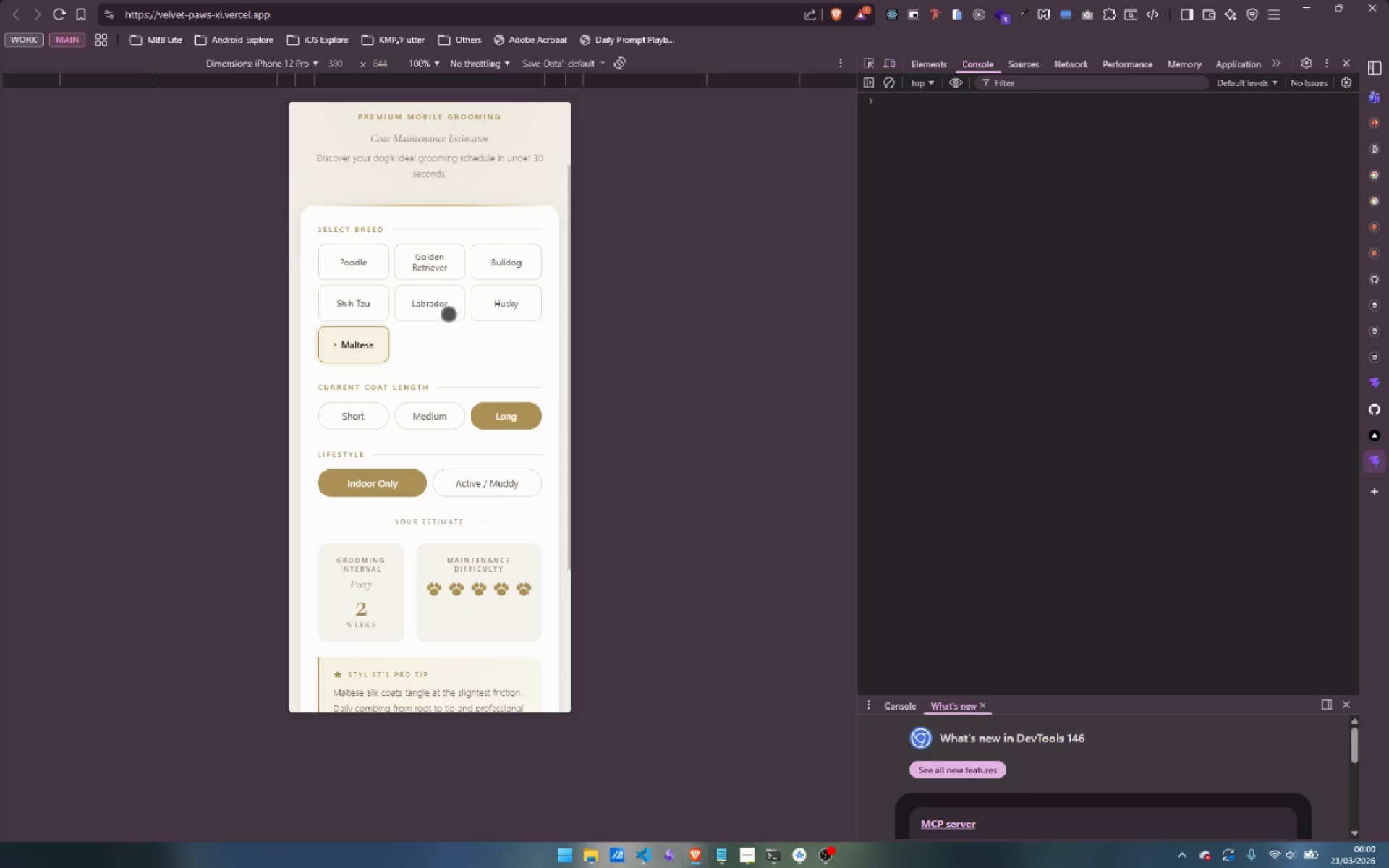 
left_click([434, 309])
 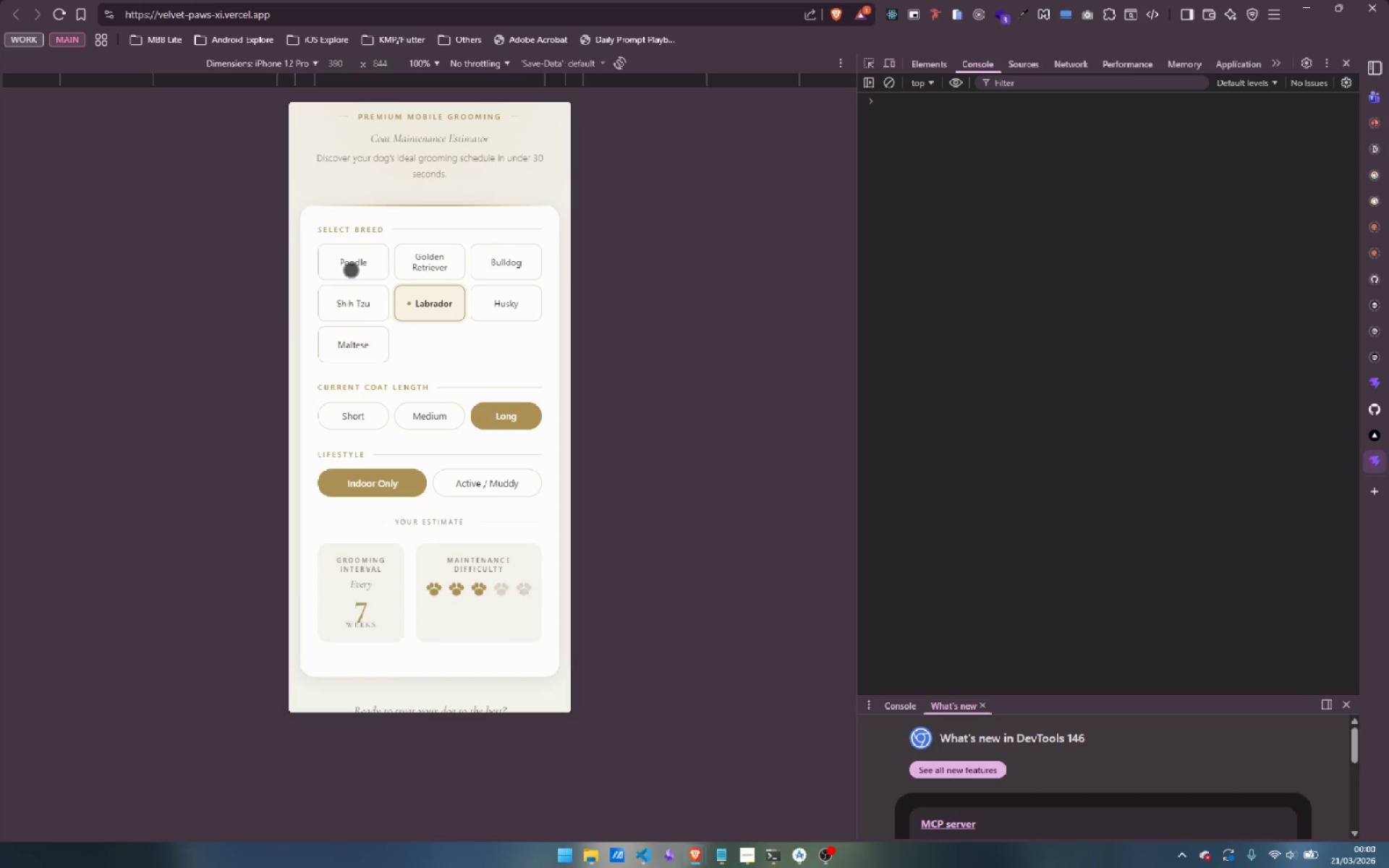 
left_click([354, 268])
 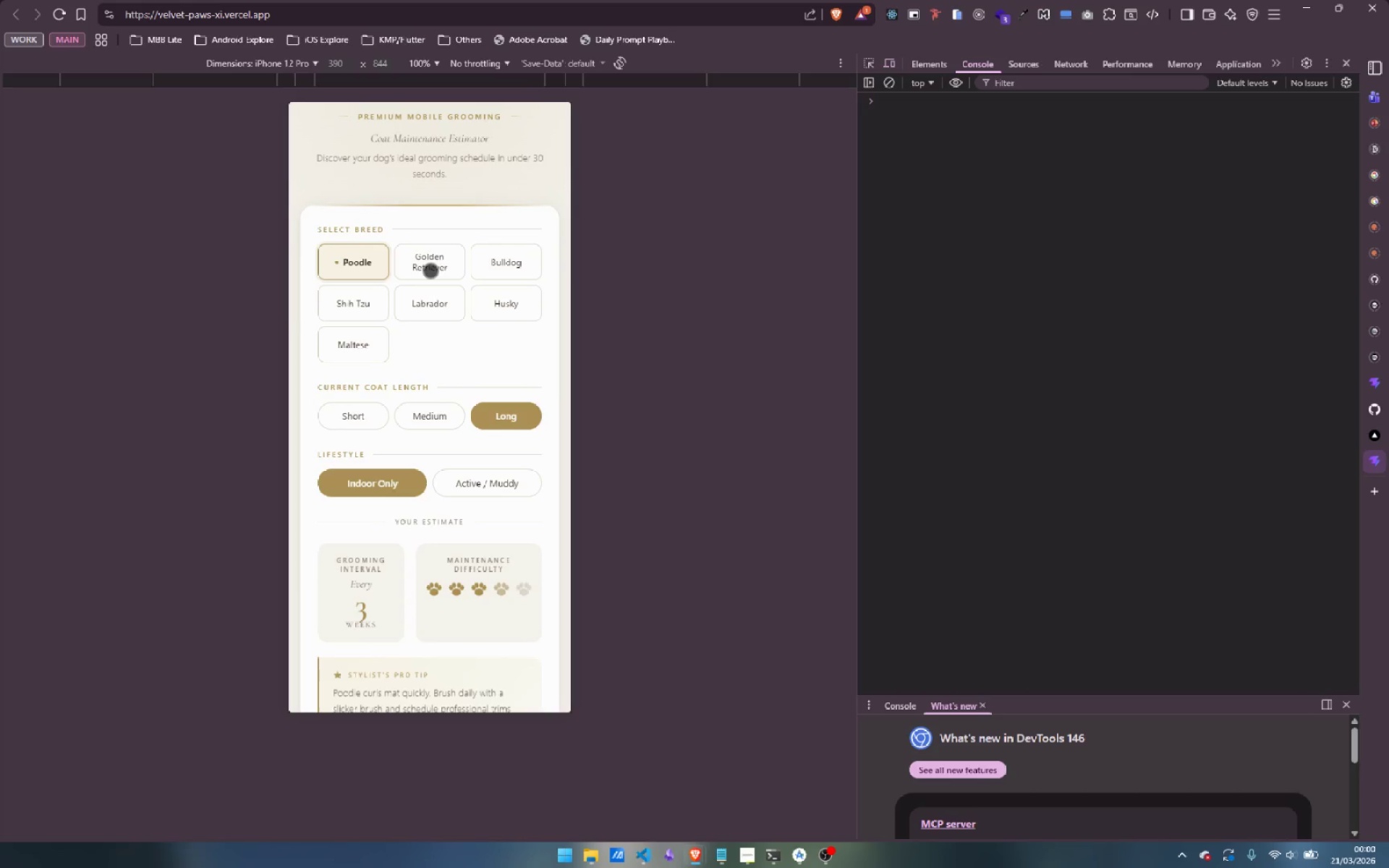 
left_click([438, 266])
 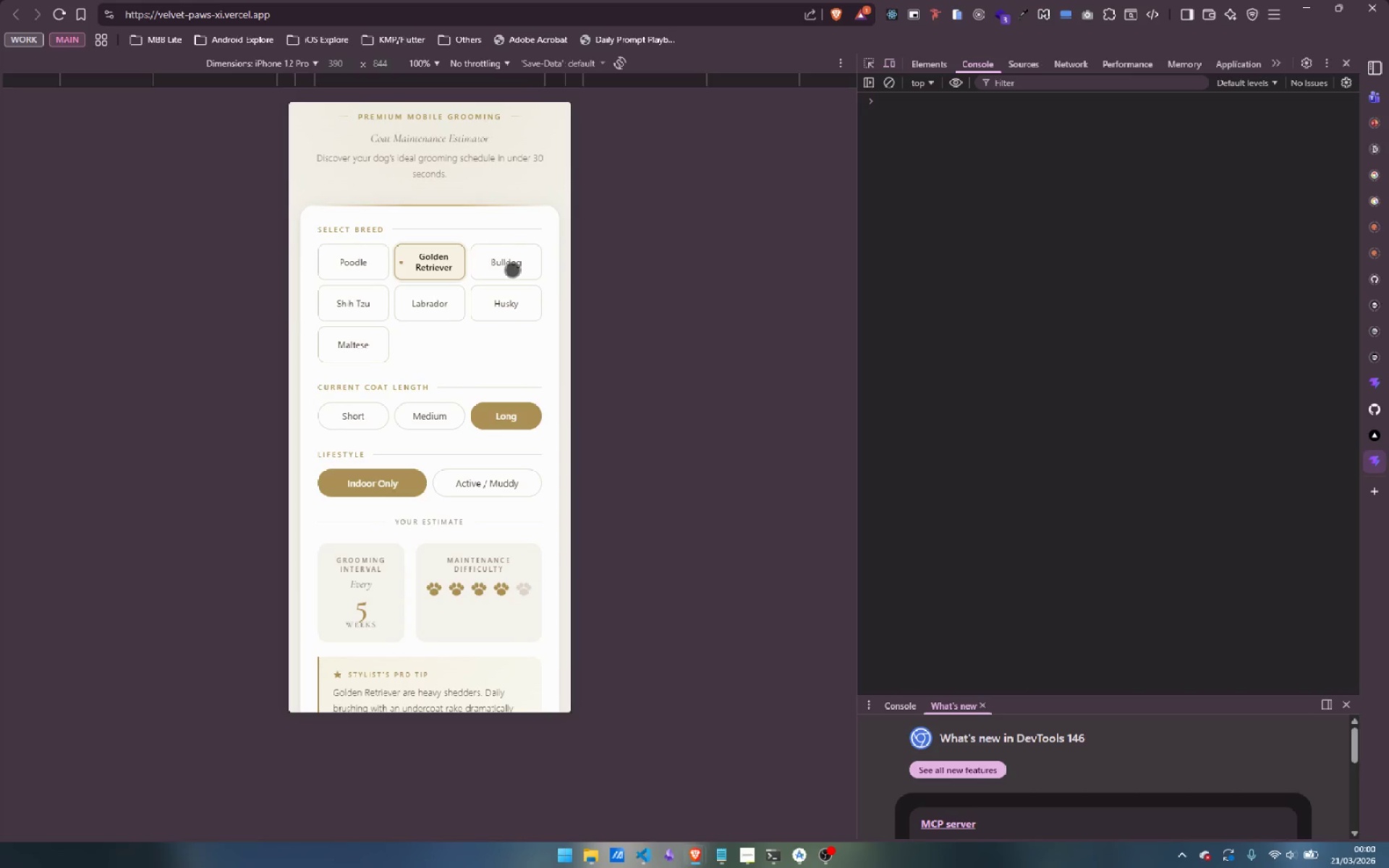 
left_click([512, 270])
 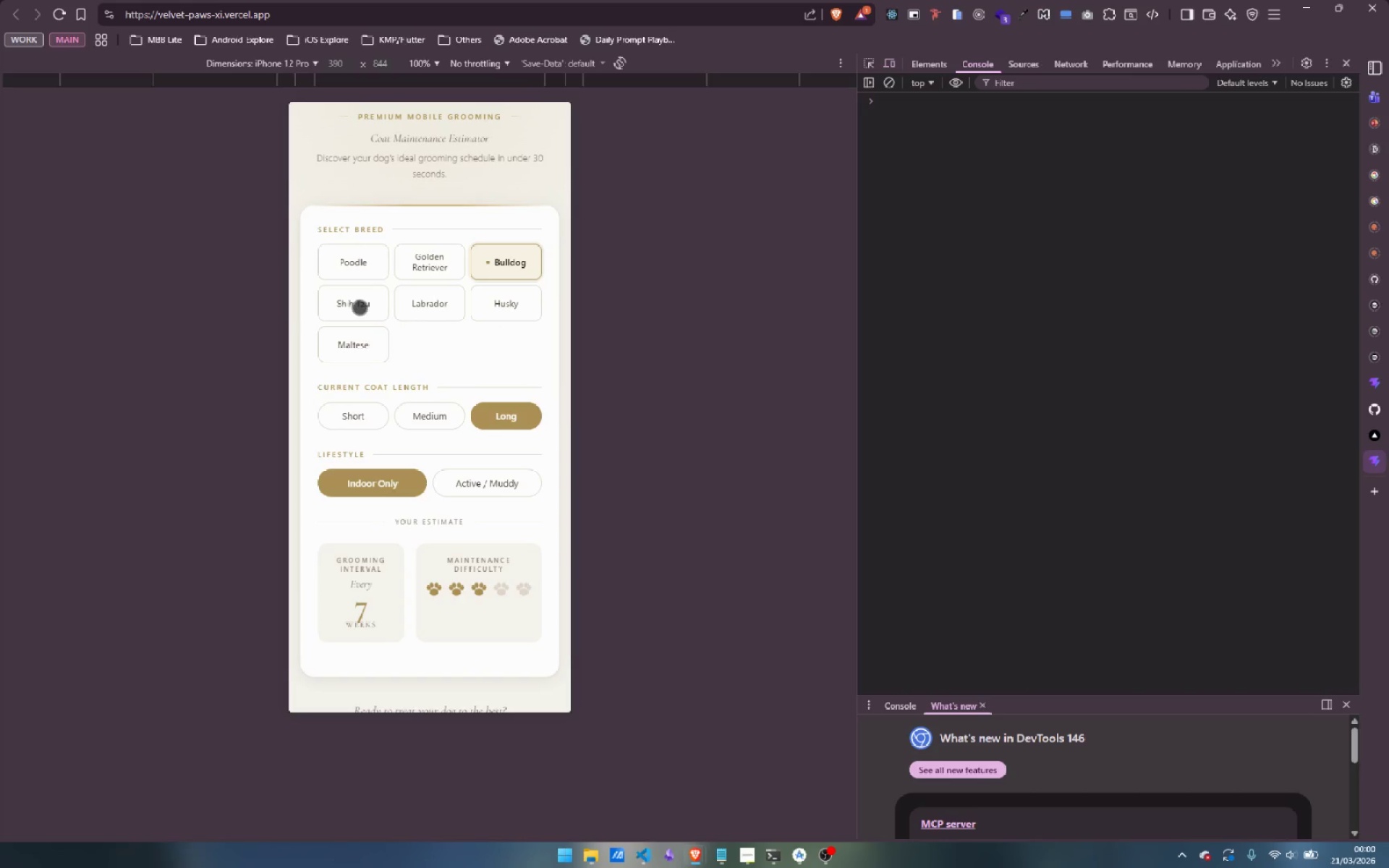 
left_click_drag(start_coordinate=[417, 392], to_coordinate=[438, 314])
 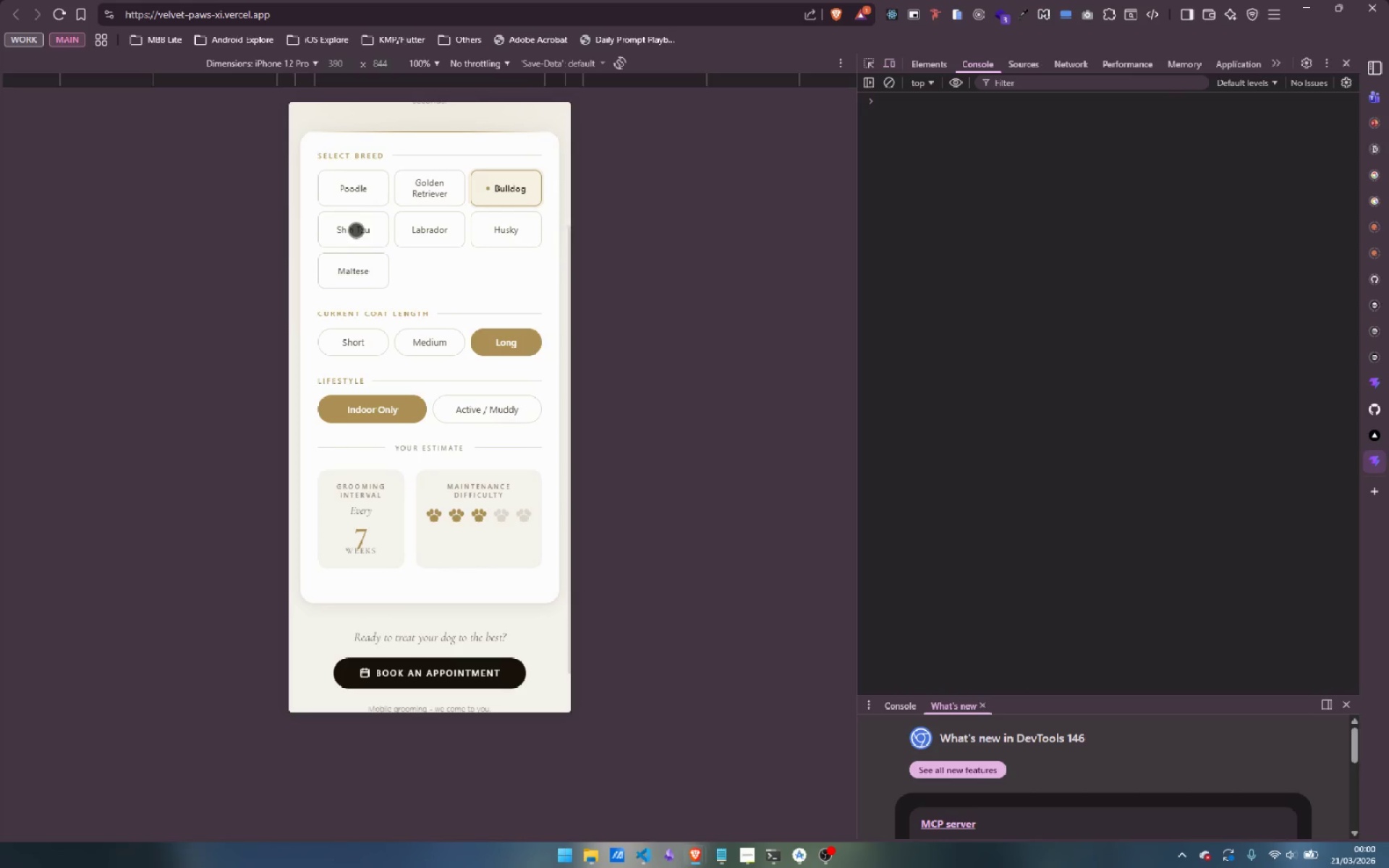 
left_click([356, 228])
 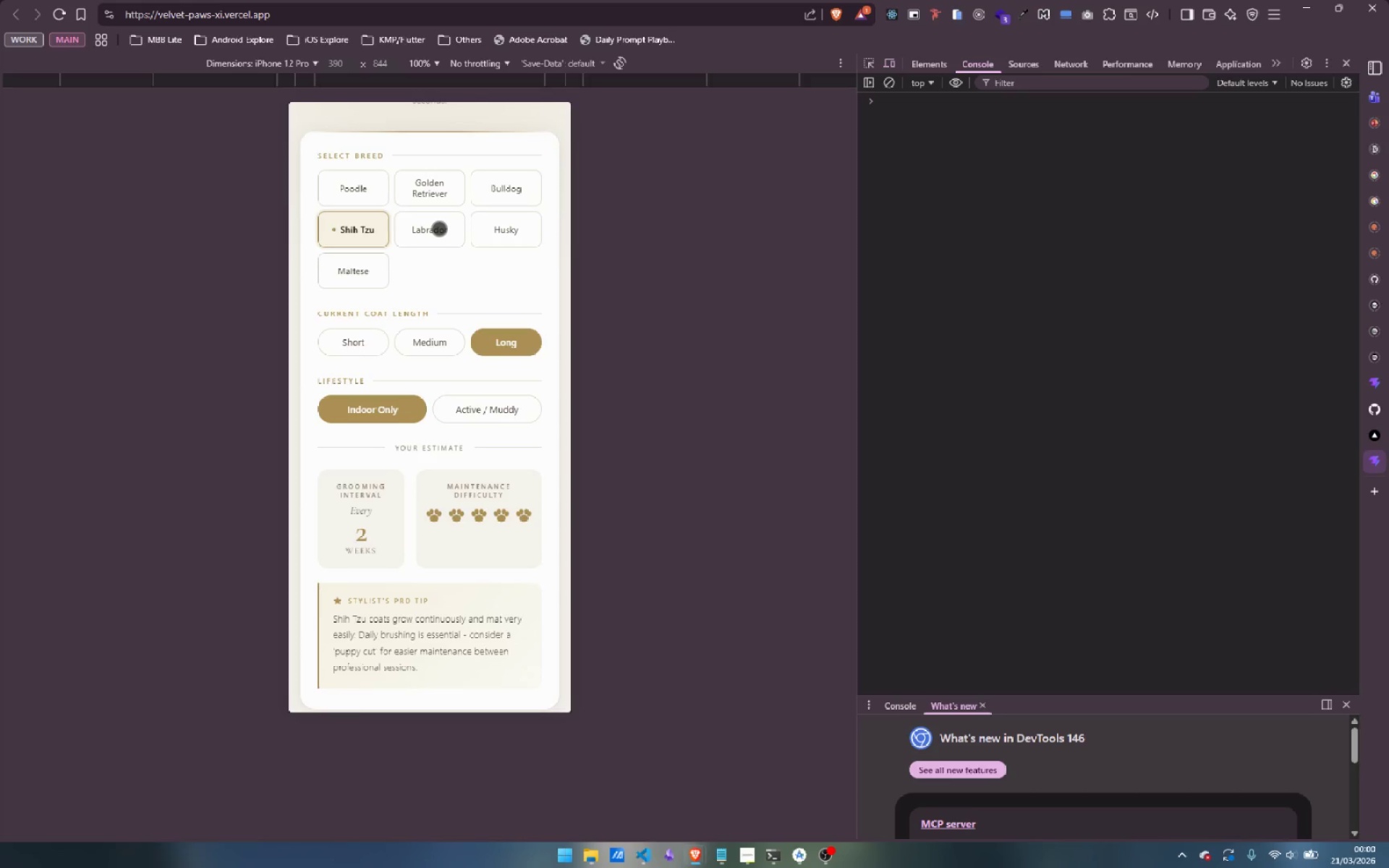 
left_click([439, 229])
 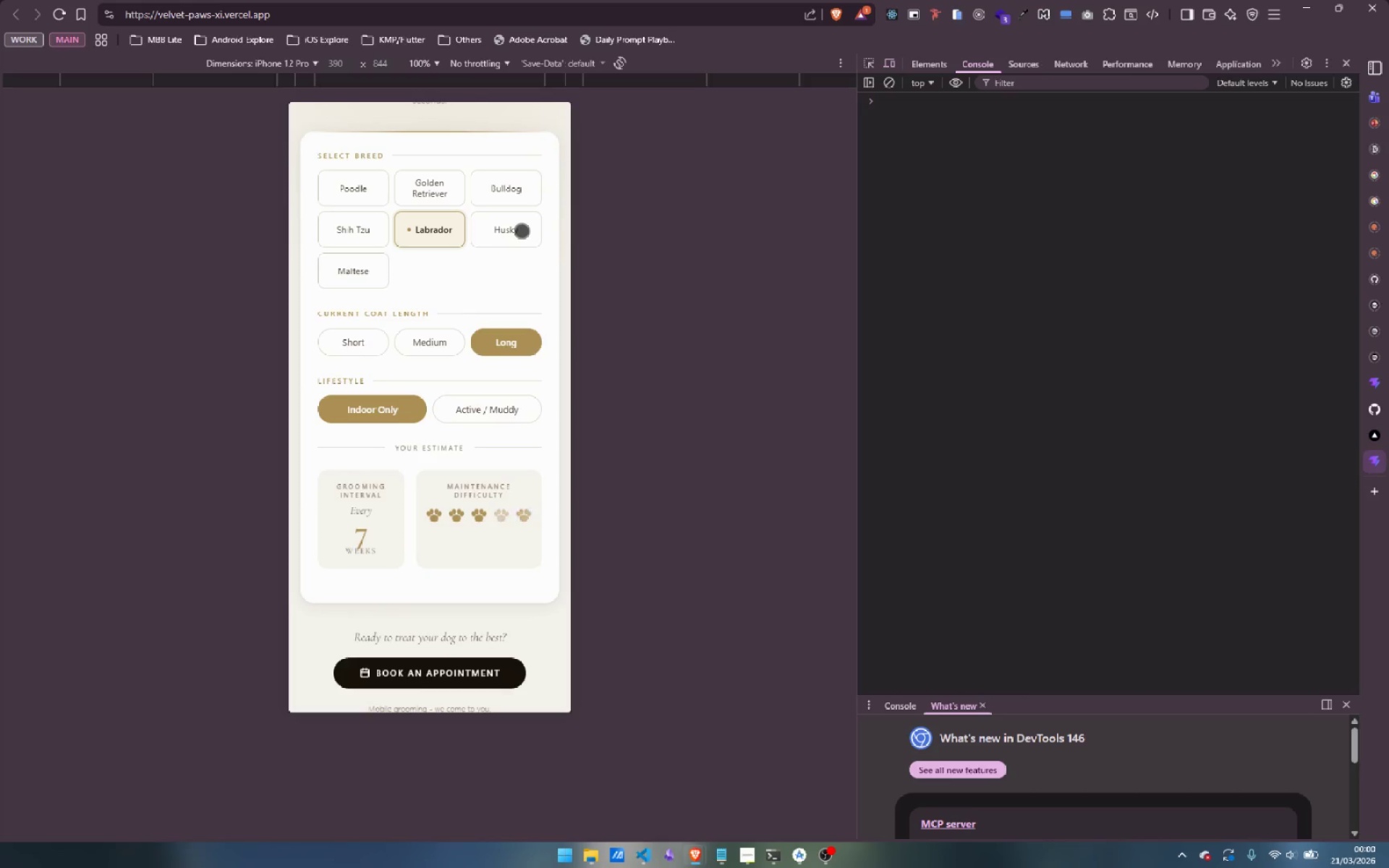 
left_click([522, 231])
 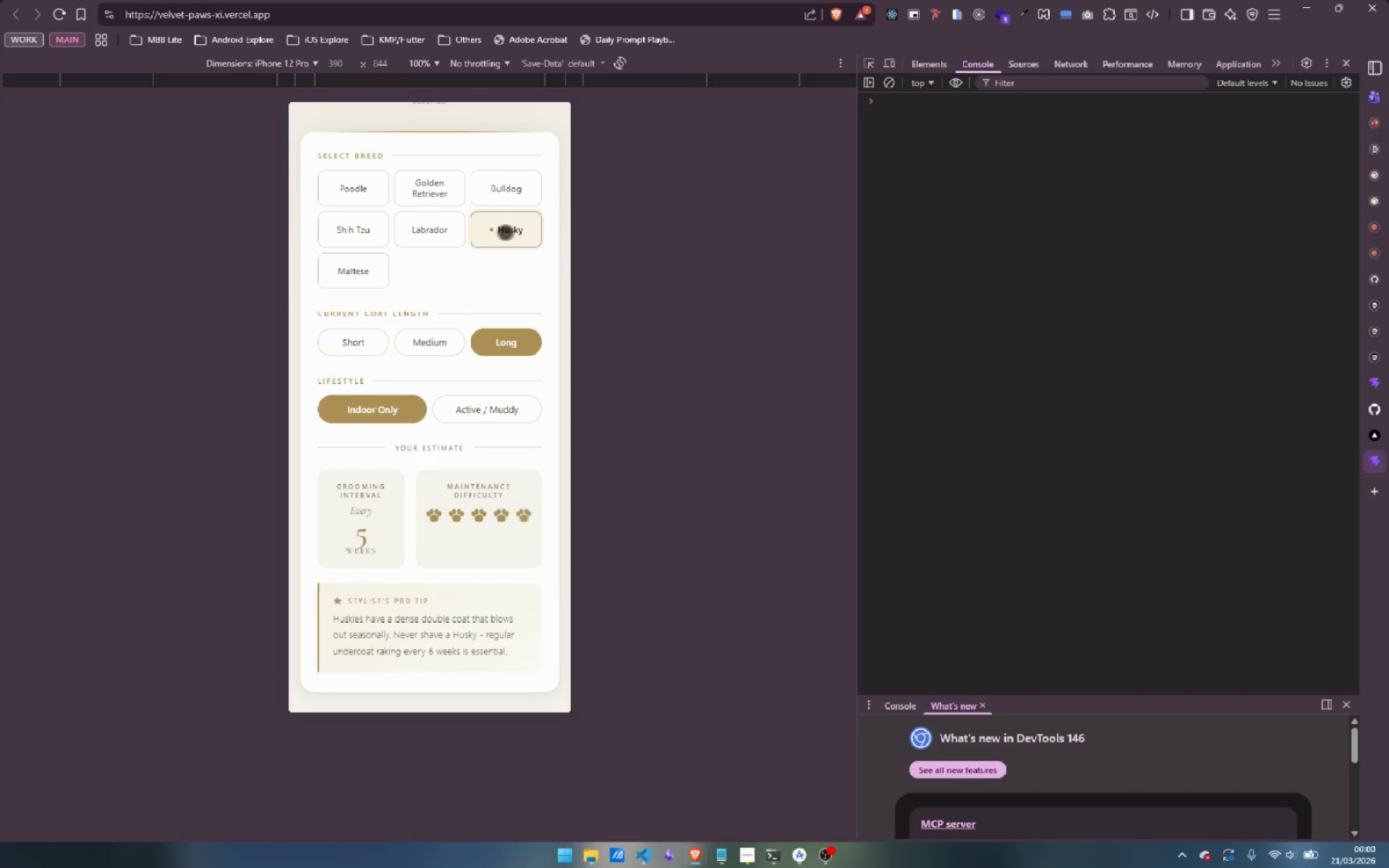 
left_click([459, 233])
 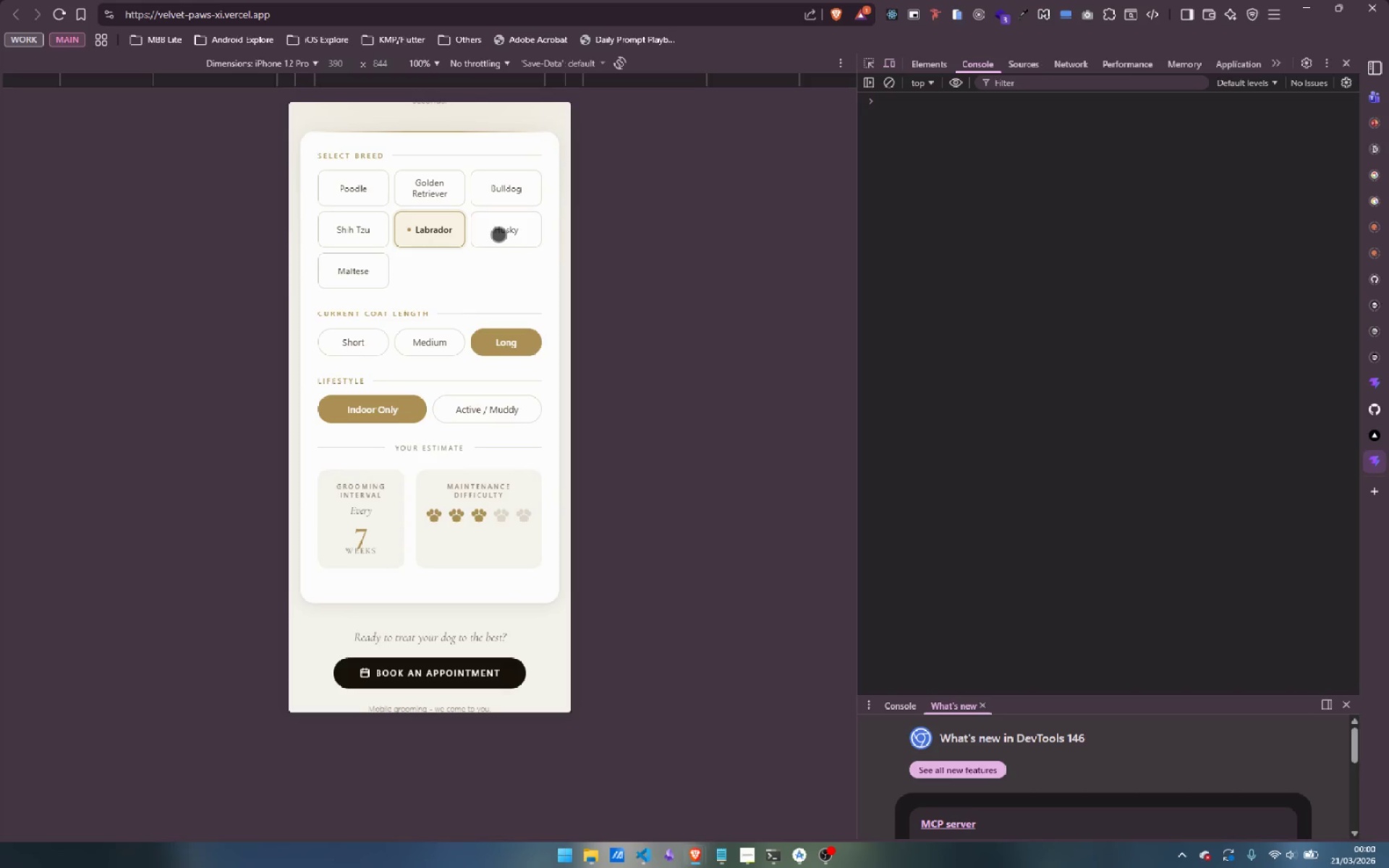 
left_click([498, 234])
 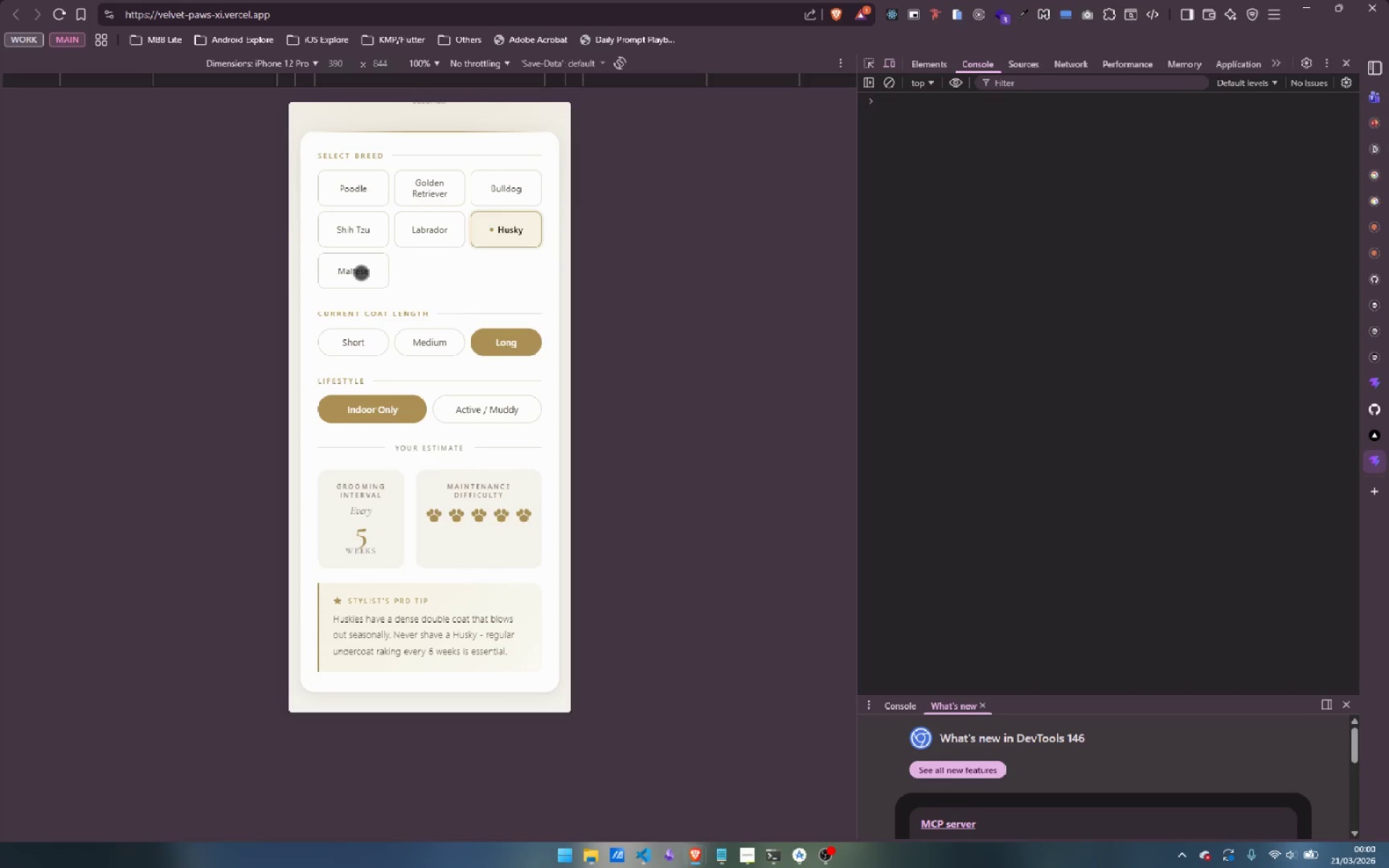 
left_click([361, 273])
 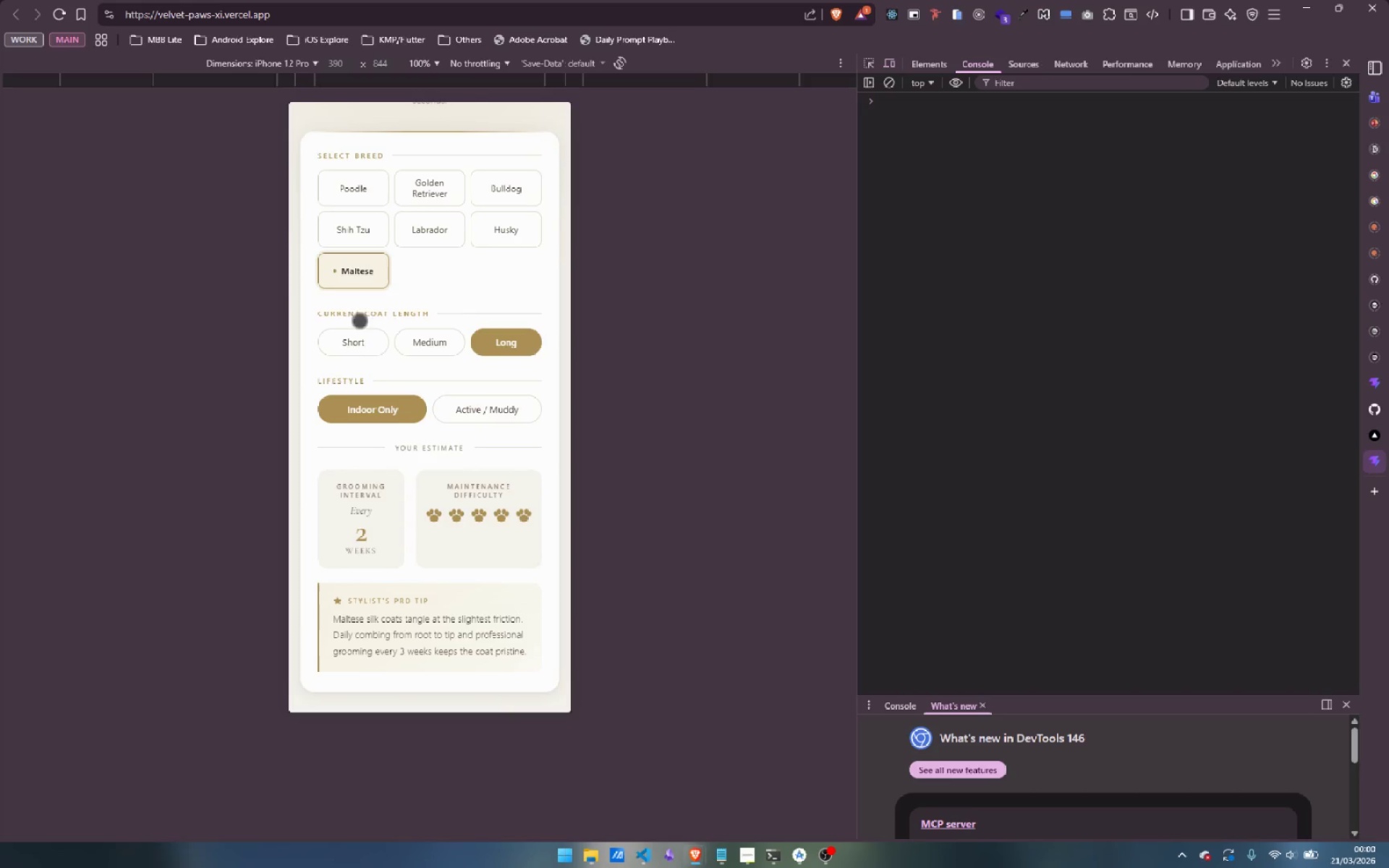 
left_click([361, 348])
 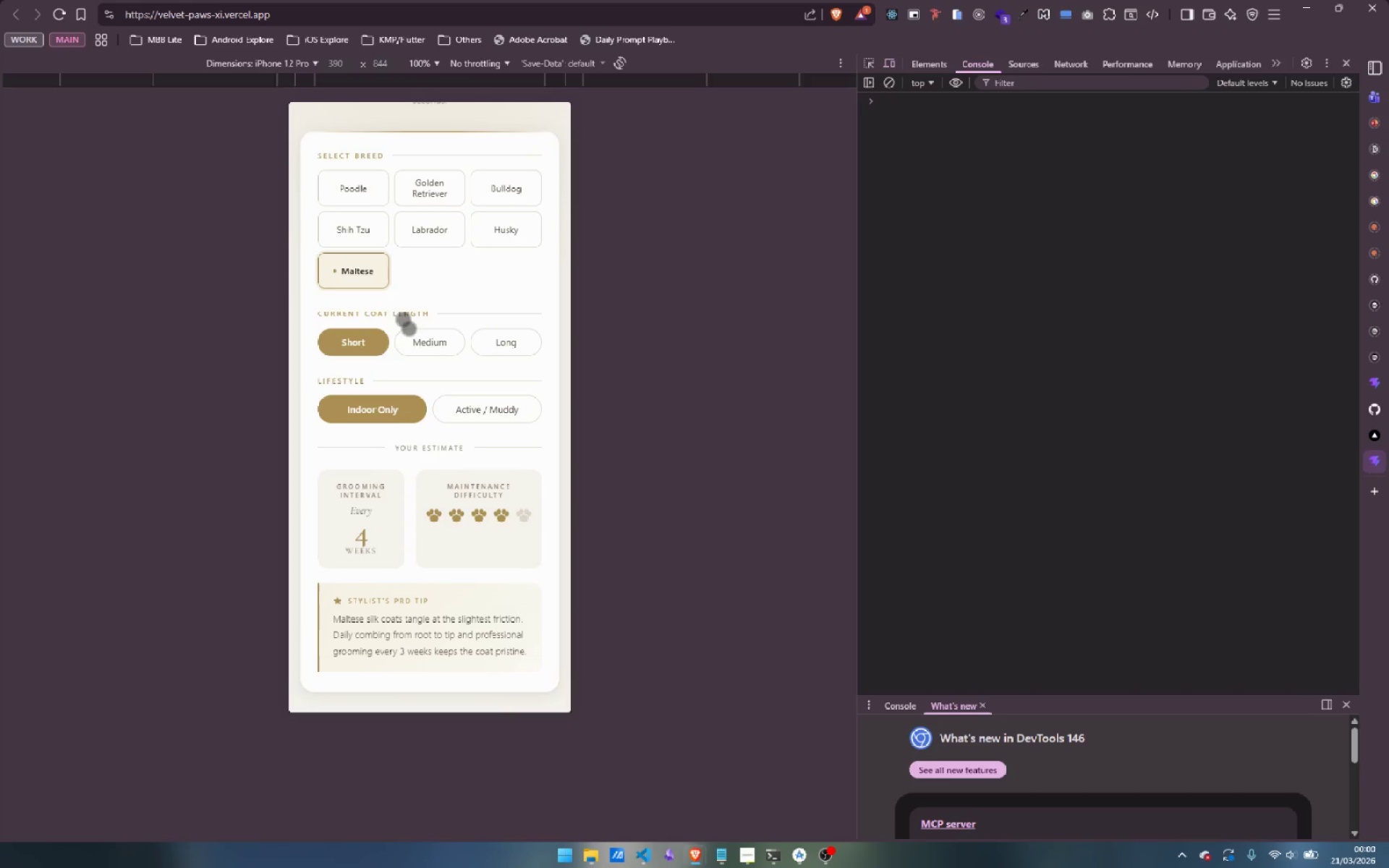 
left_click([471, 412])
 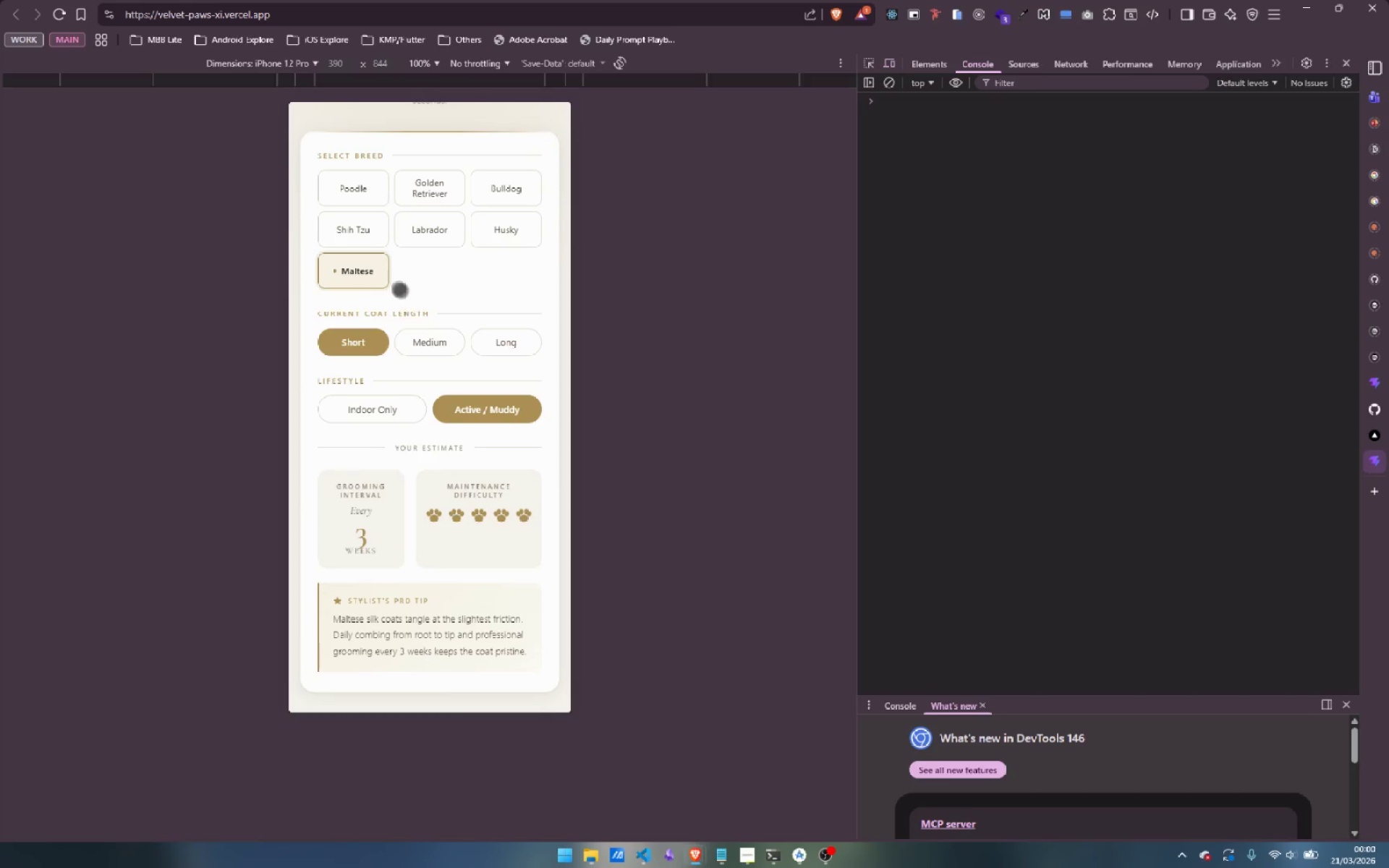 
left_click([357, 242])